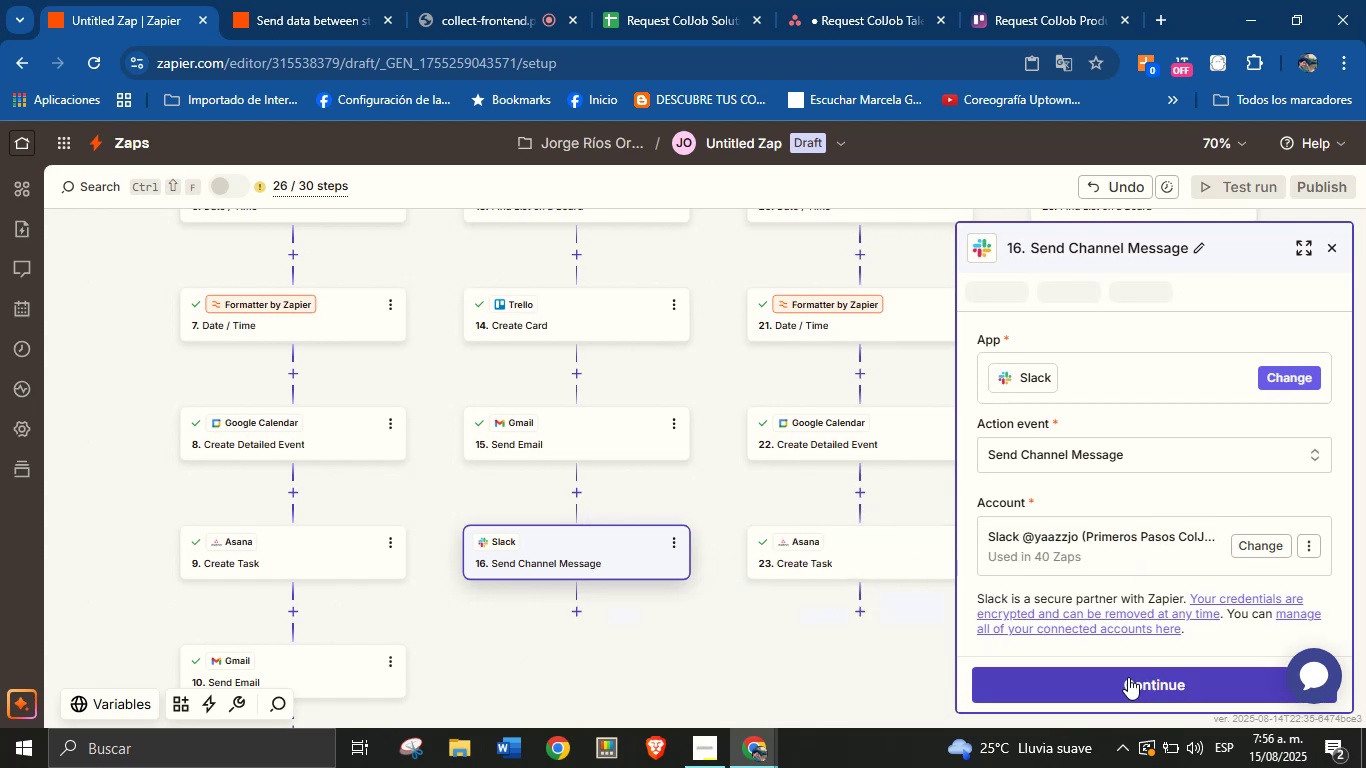 
left_click([1128, 677])
 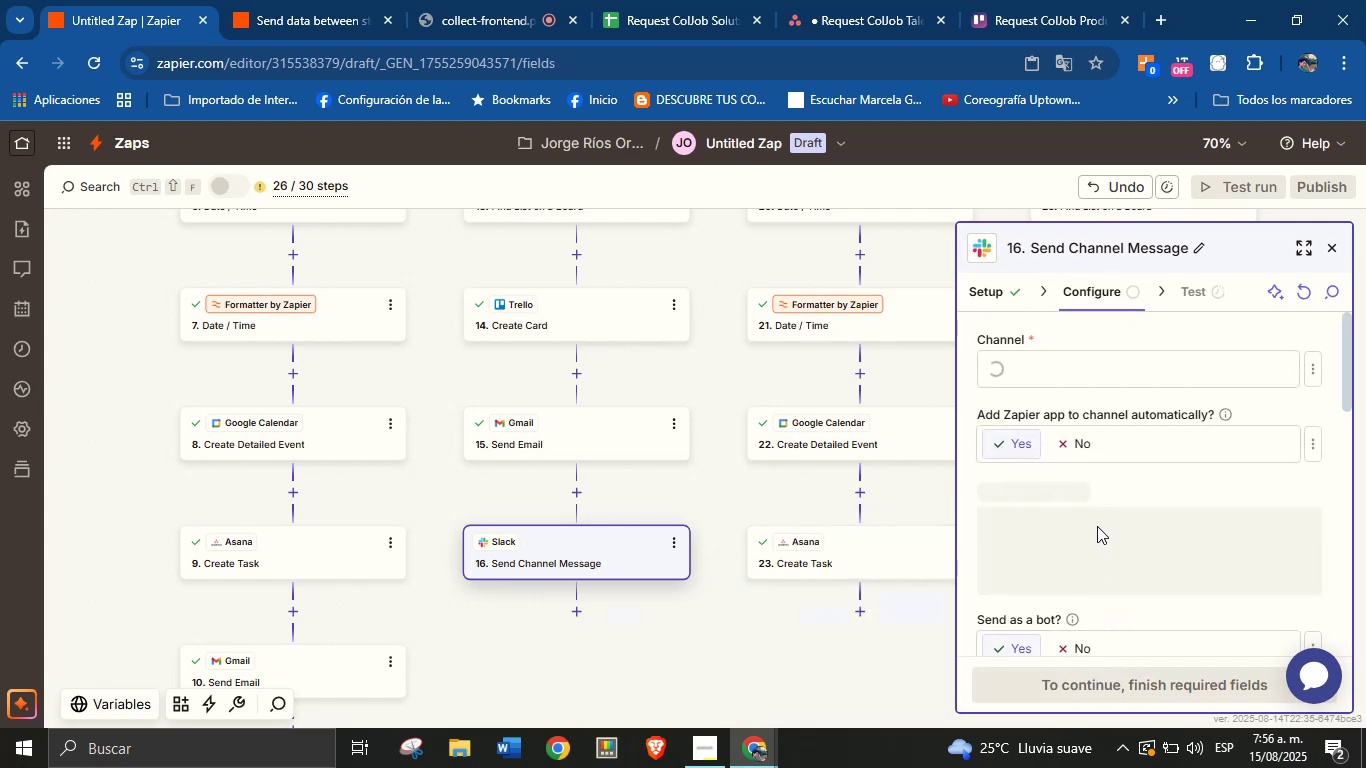 
left_click([1140, 370])
 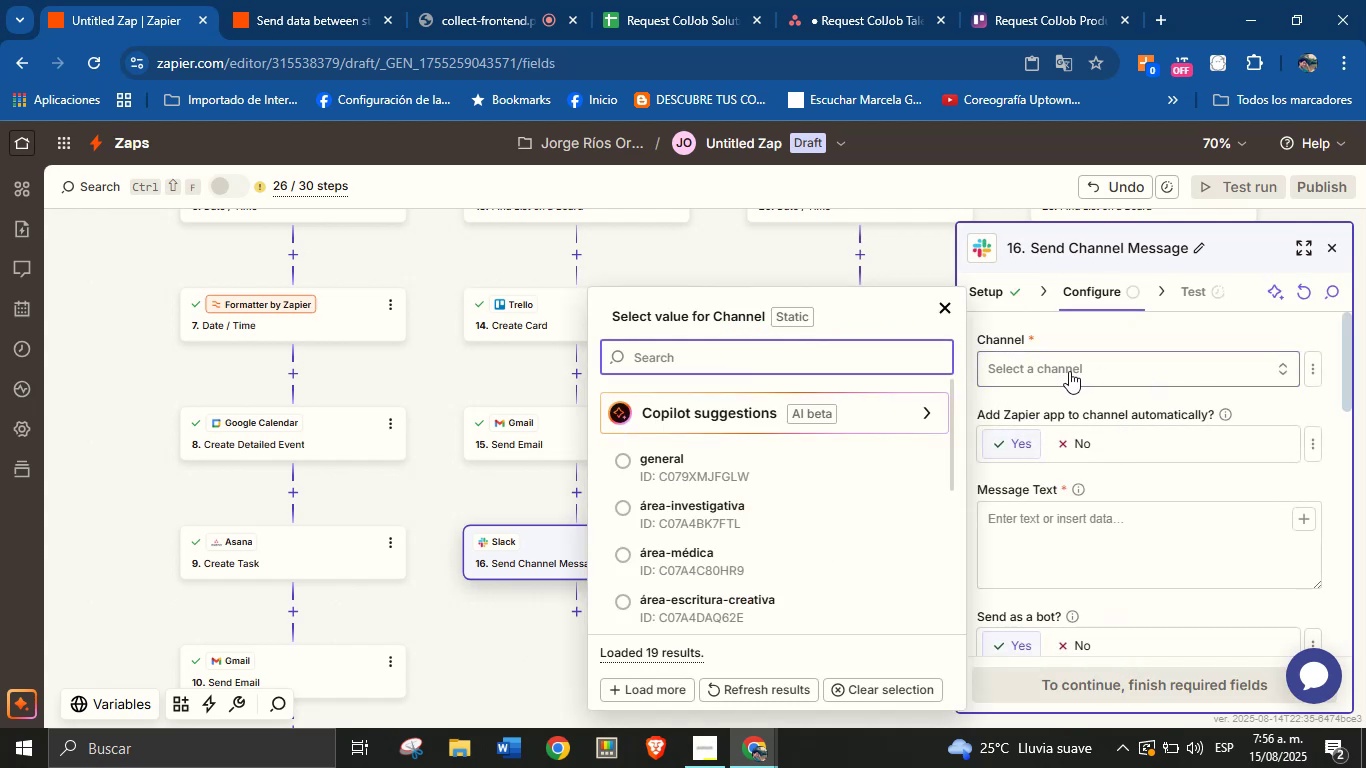 
type(talent)
 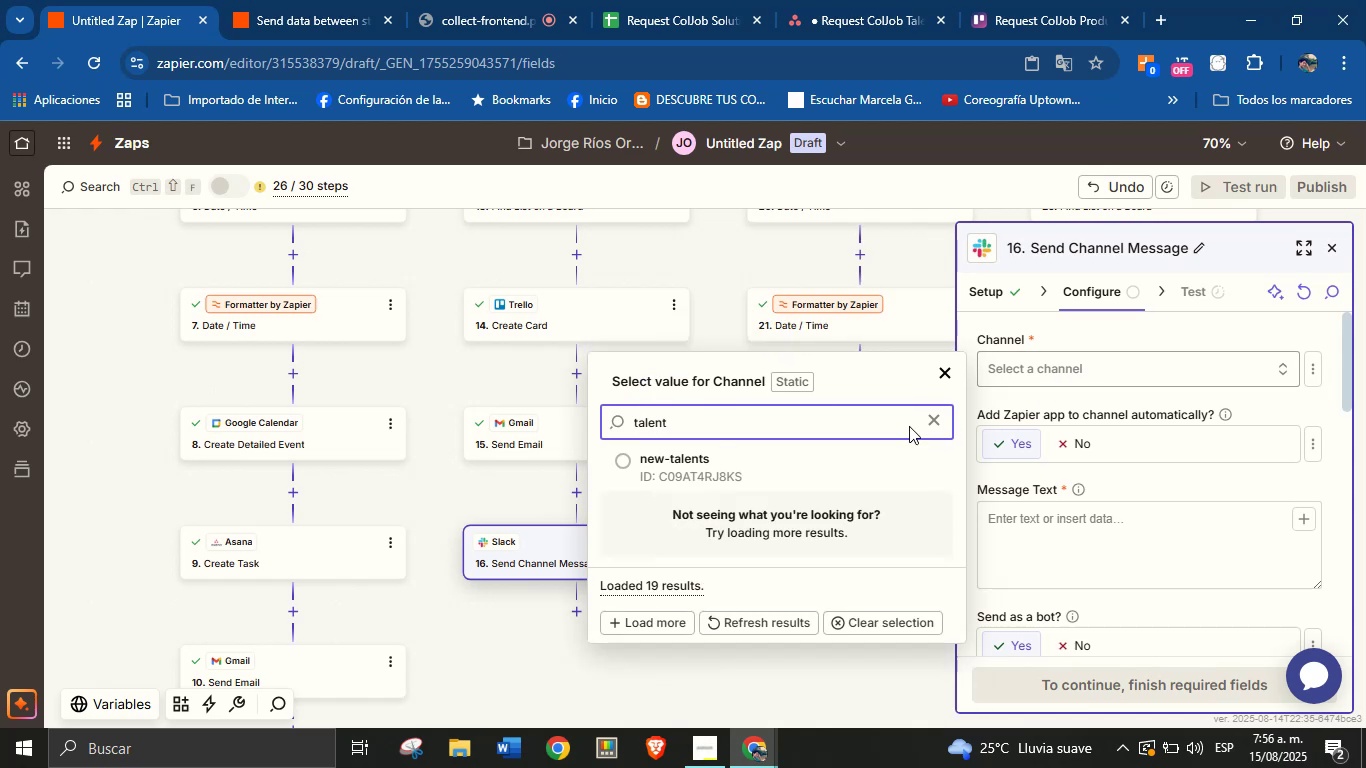 
left_click([799, 478])
 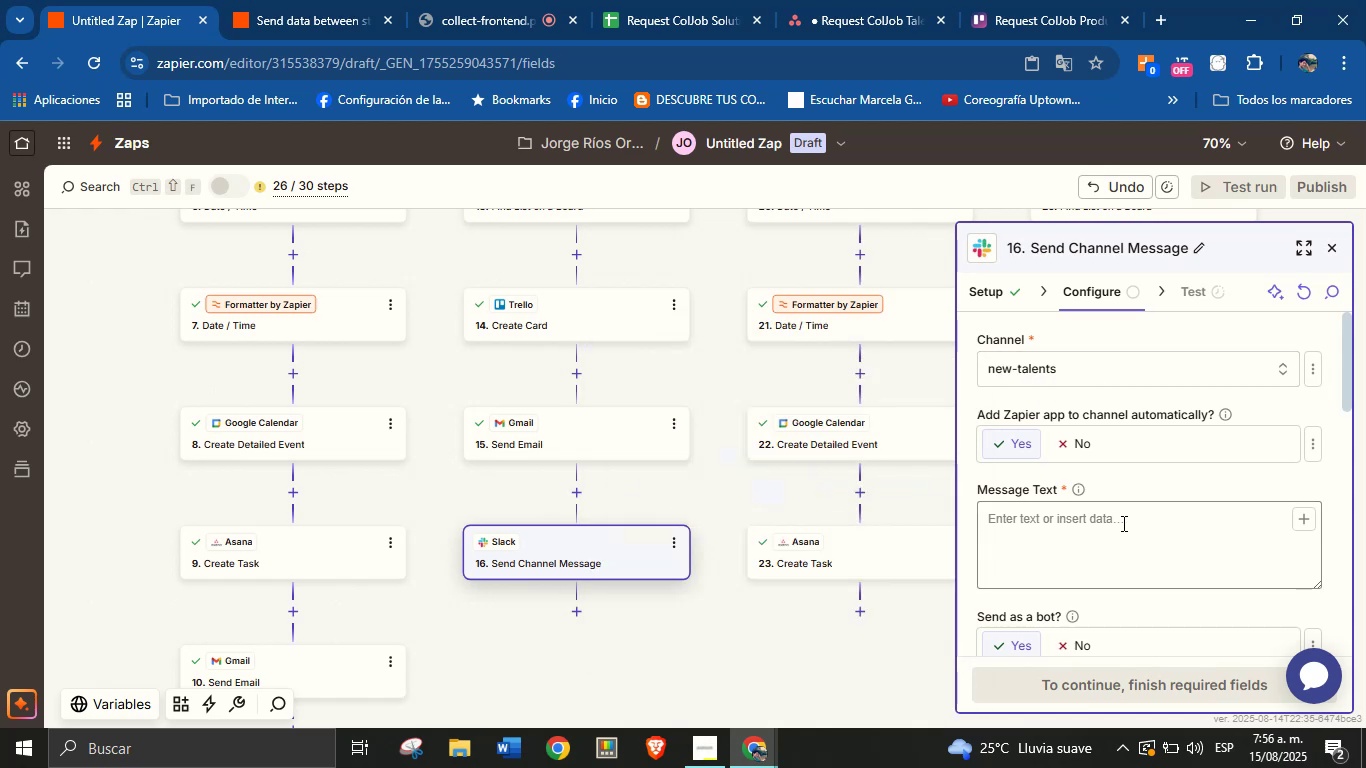 
left_click([1125, 526])
 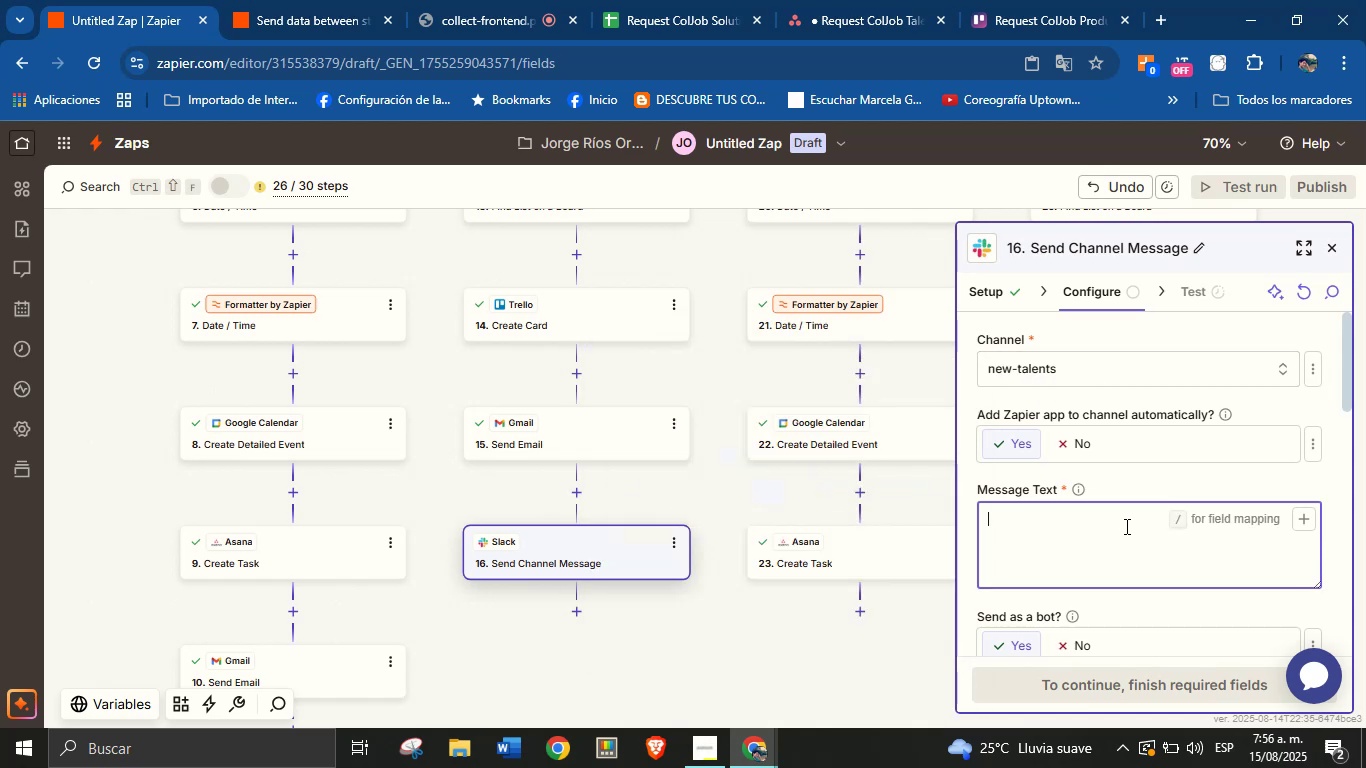 
type(Hello Team!)
 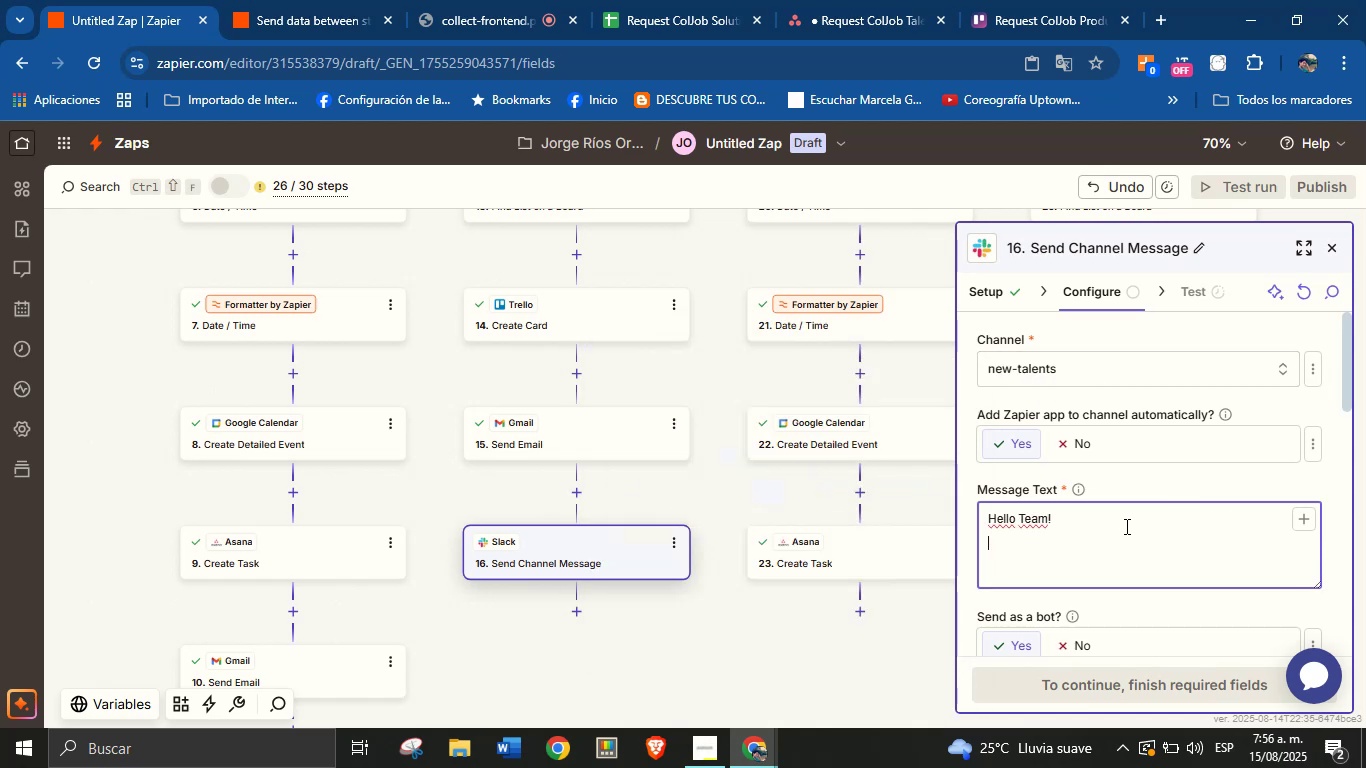 
 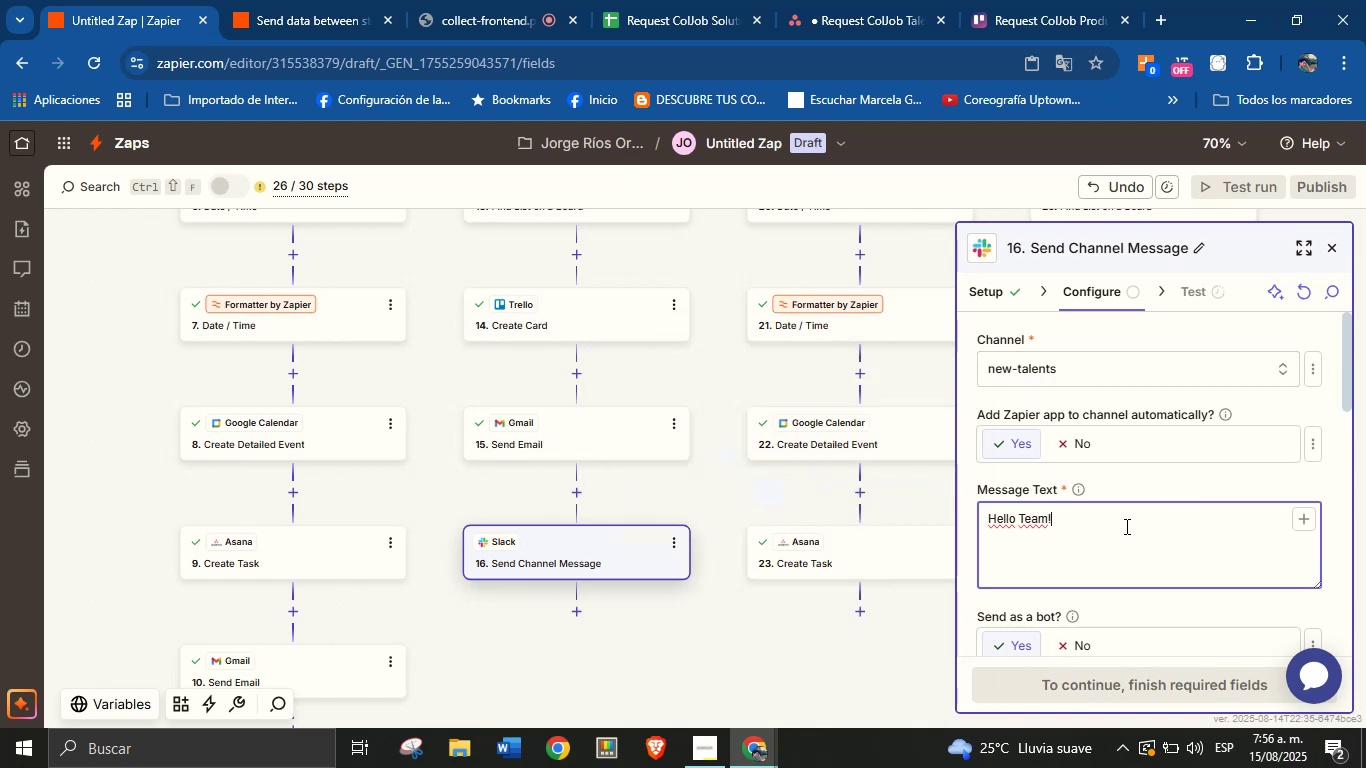 
key(Enter)
 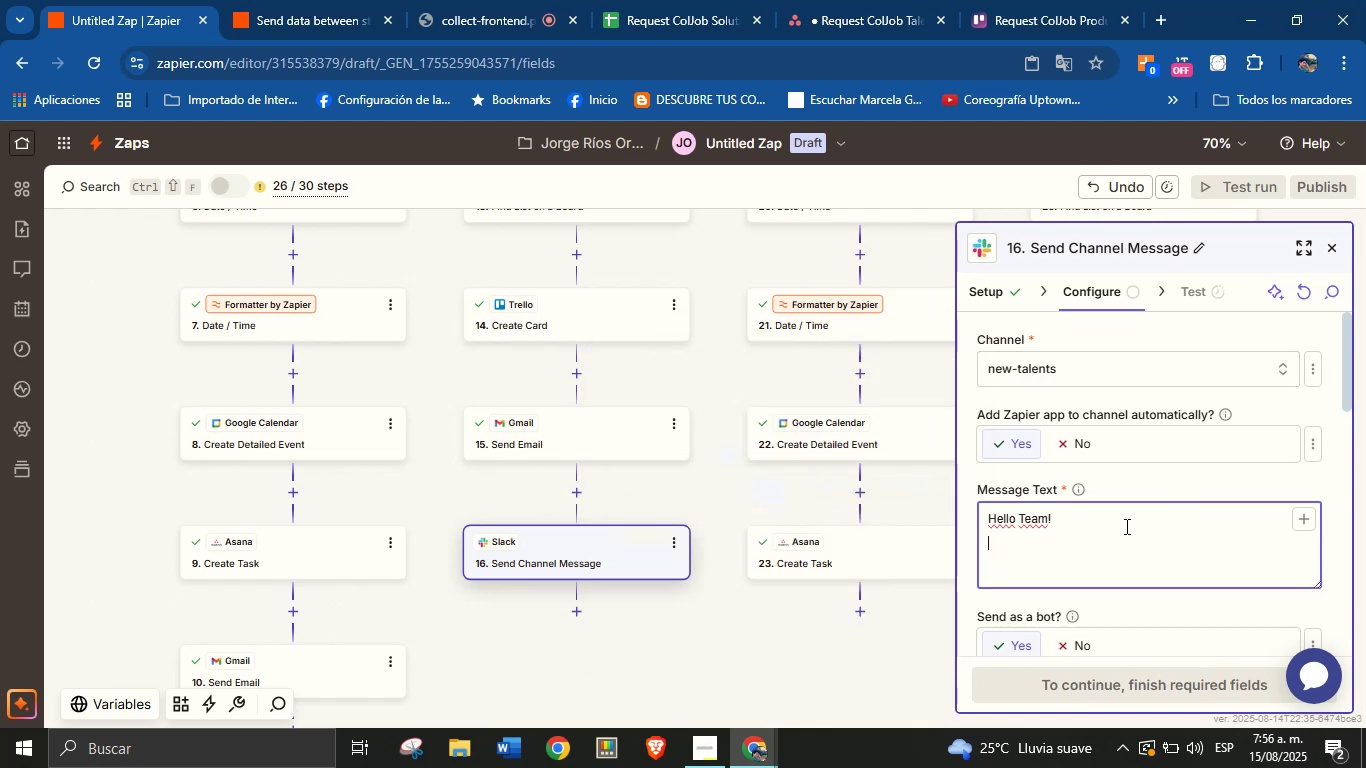 
type(There is a new service request.)
 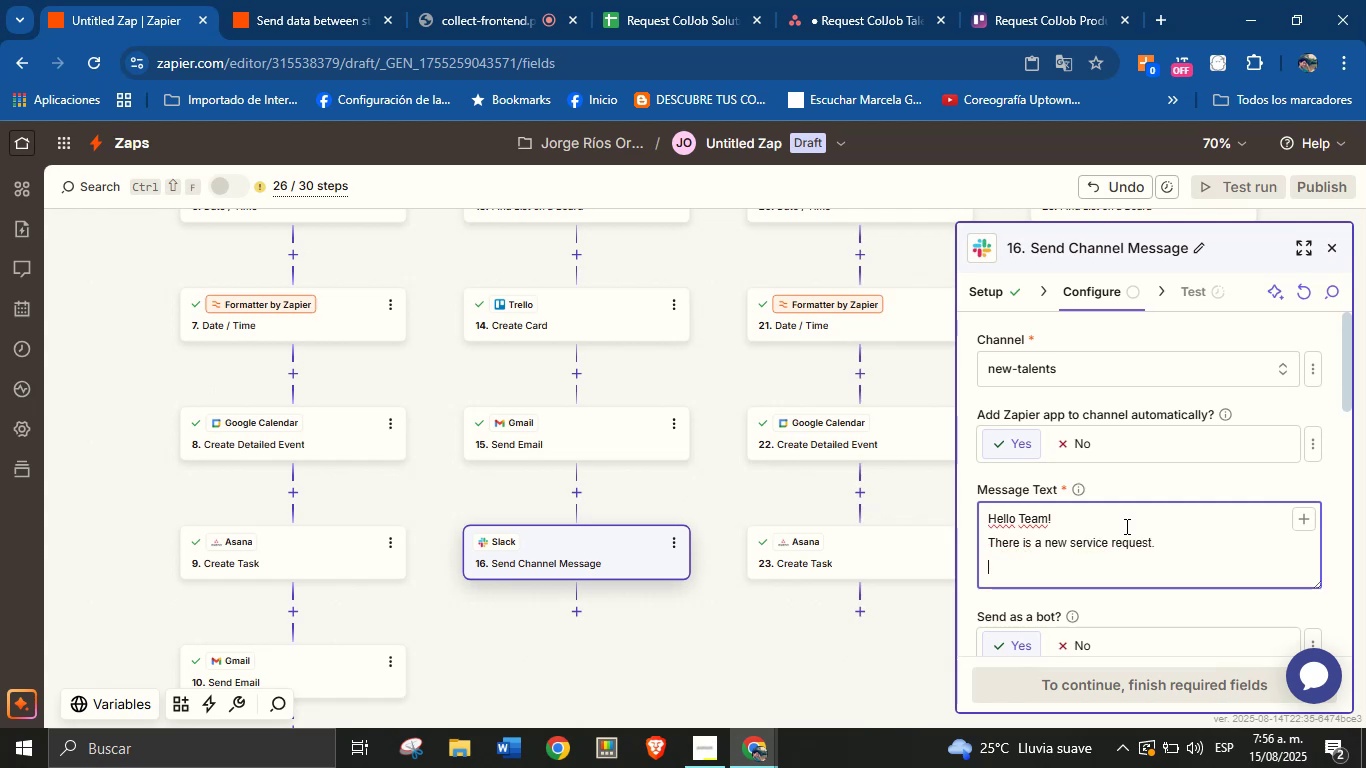 
 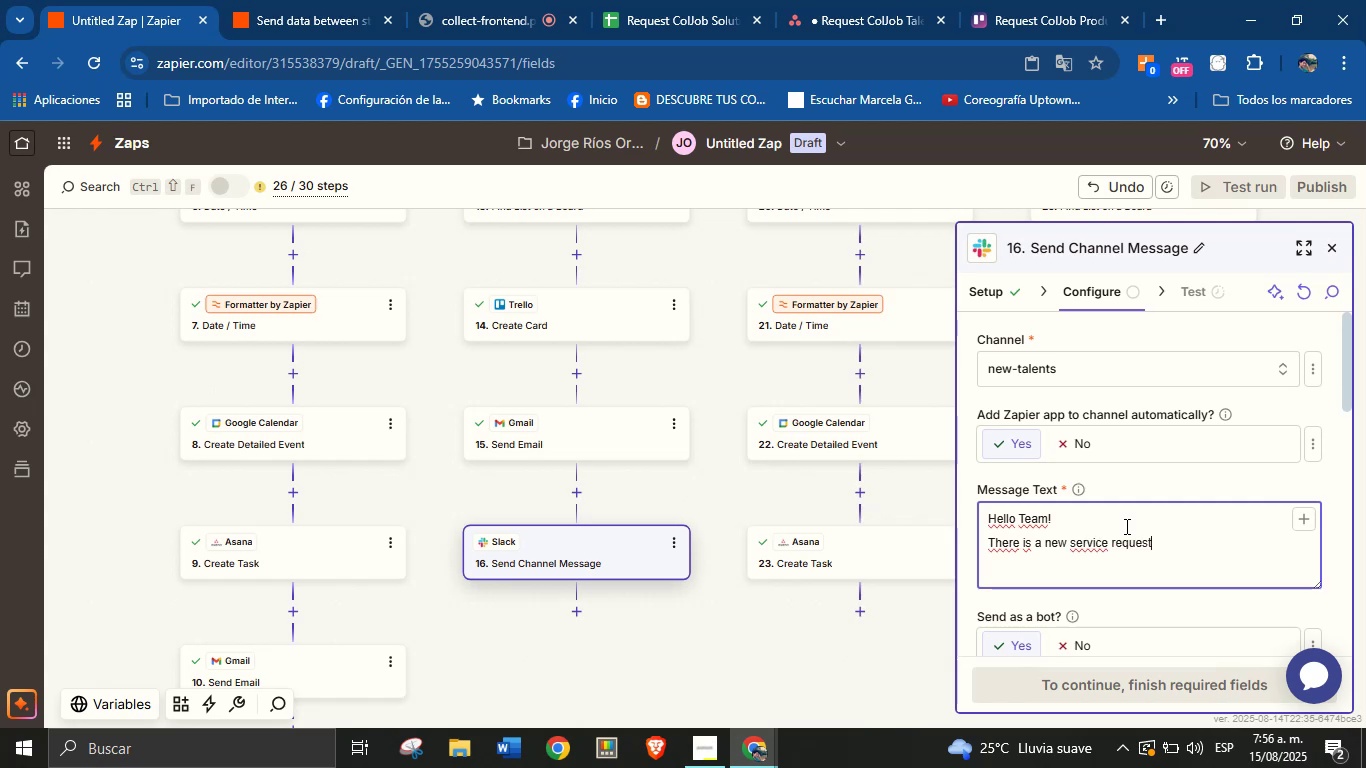 
key(Enter)
 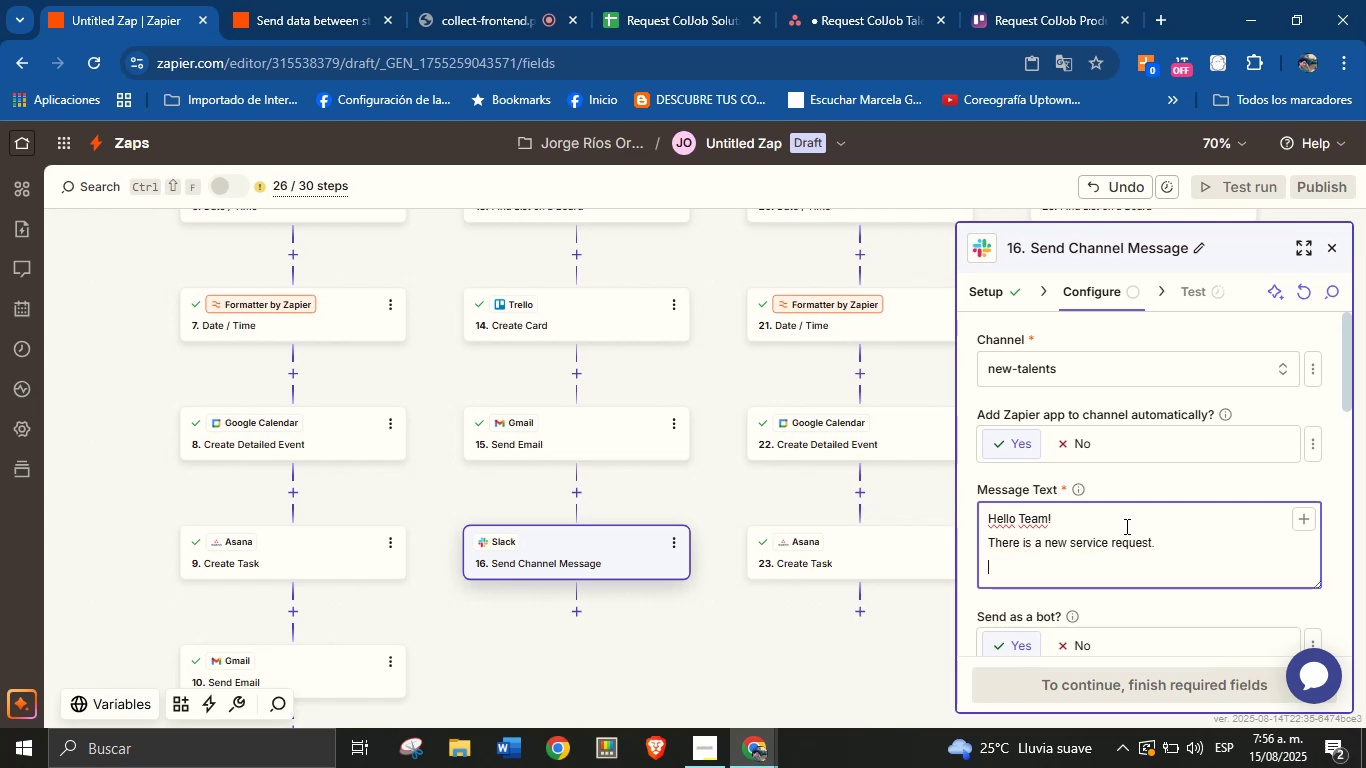 
type(View the details here>)
 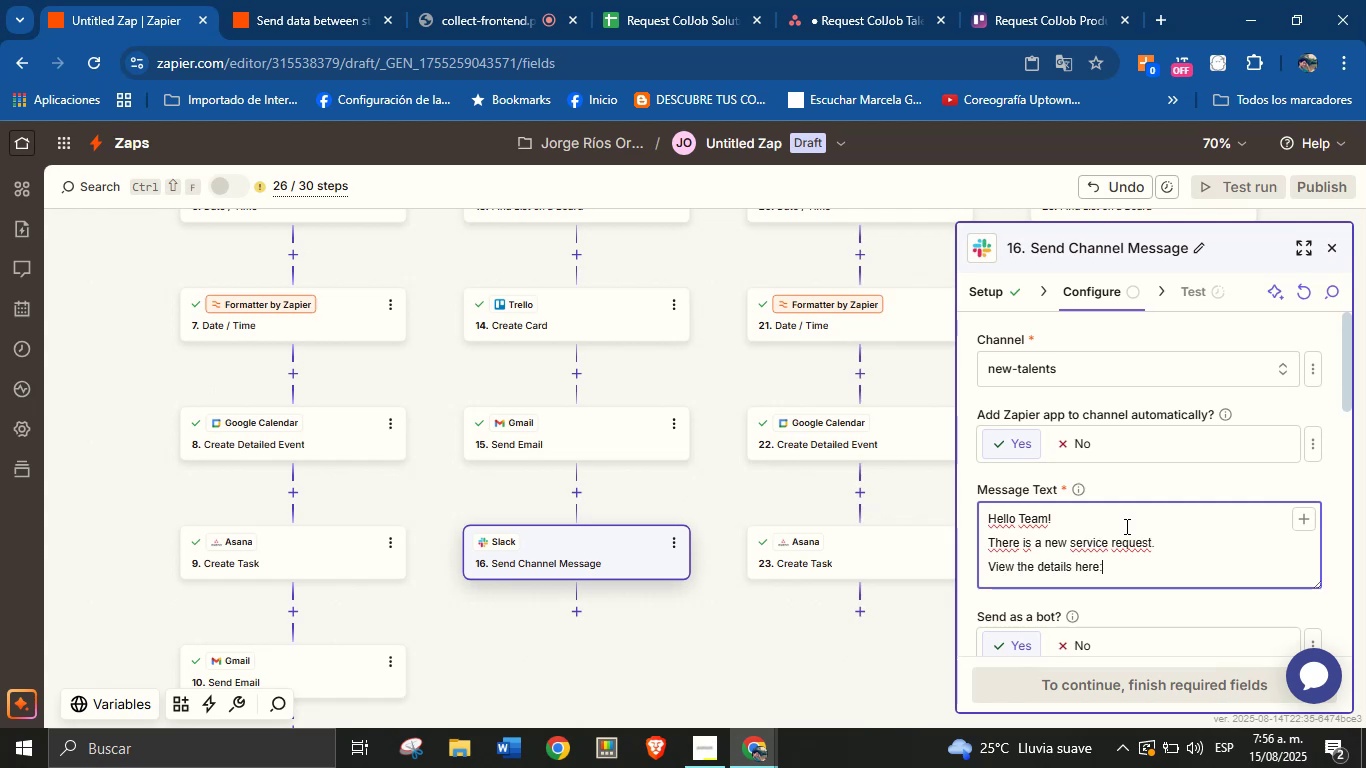 
key(Enter)
 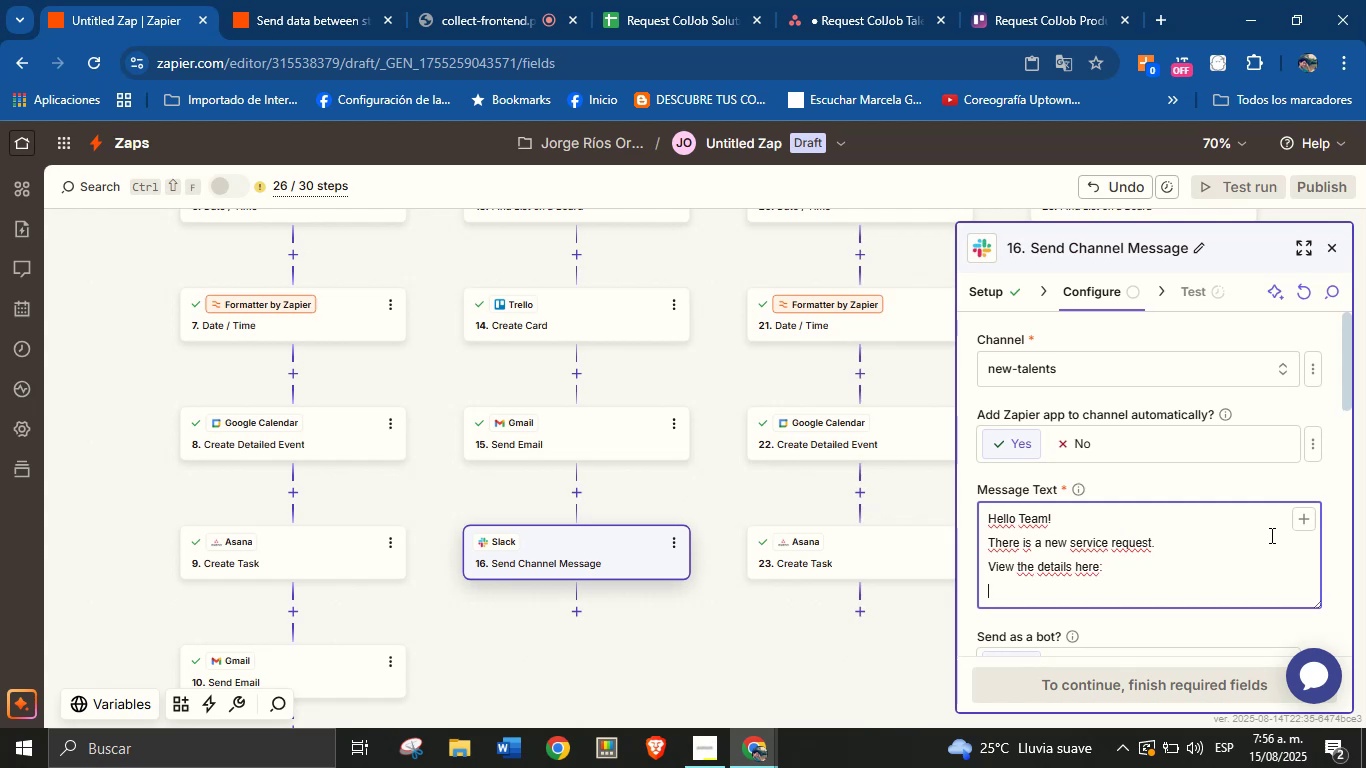 
left_click([1301, 522])
 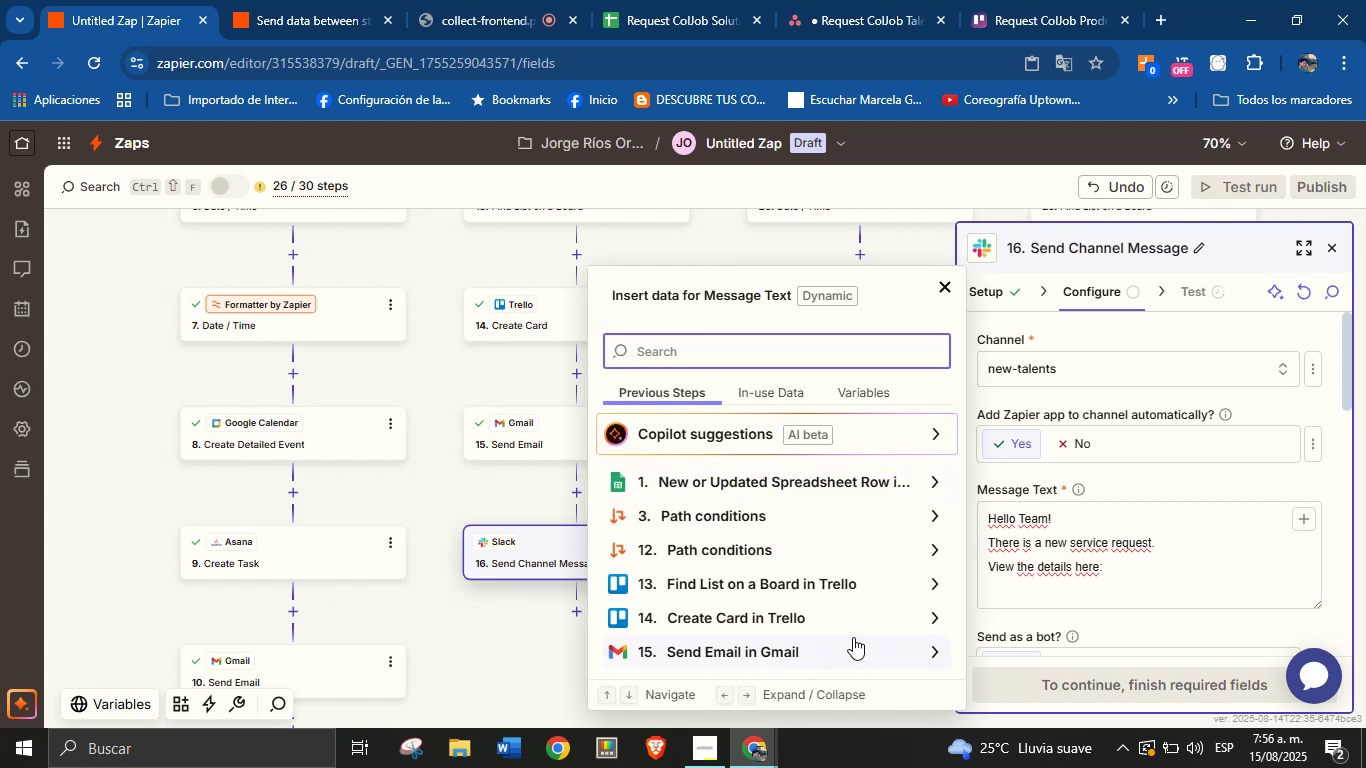 
left_click([859, 615])
 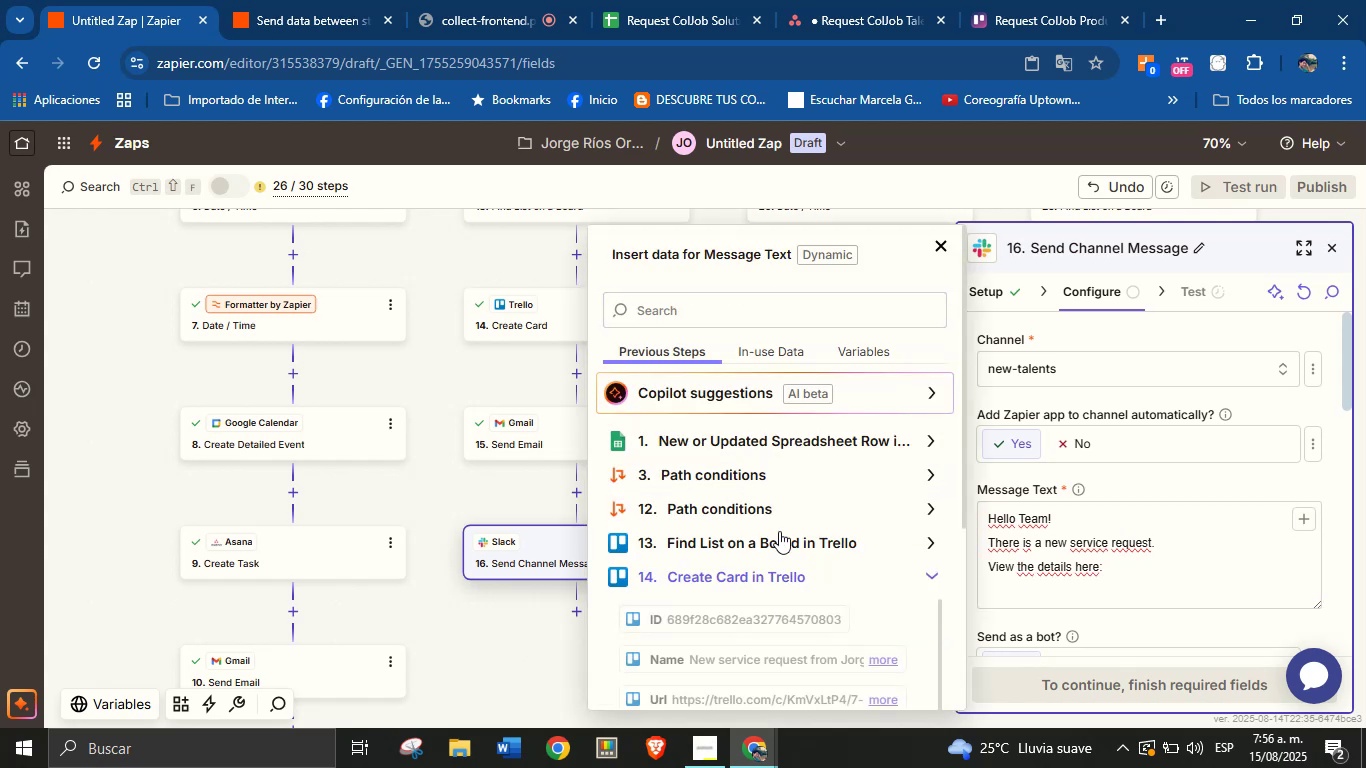 
scroll: coordinate [769, 504], scroll_direction: none, amount: 0.0
 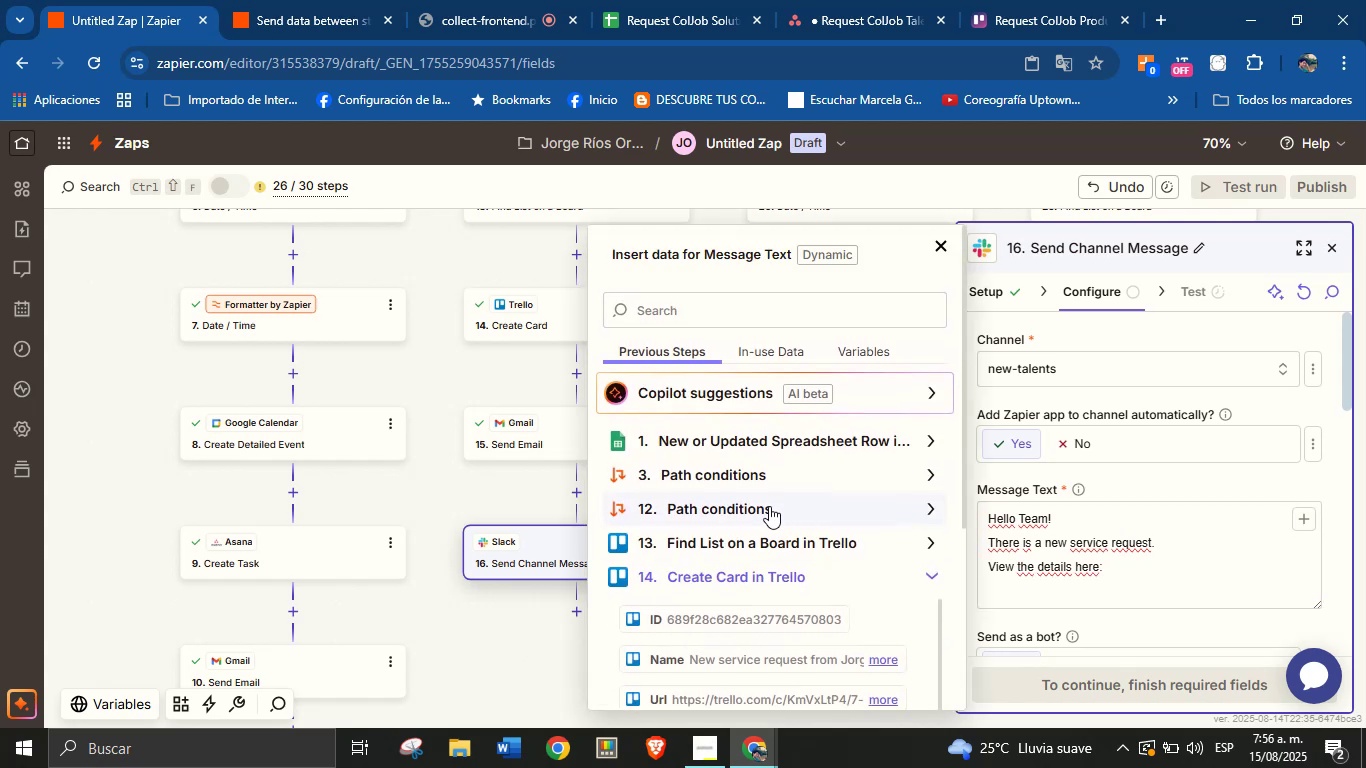 
scroll: coordinate [791, 506], scroll_direction: down, amount: 2.0
 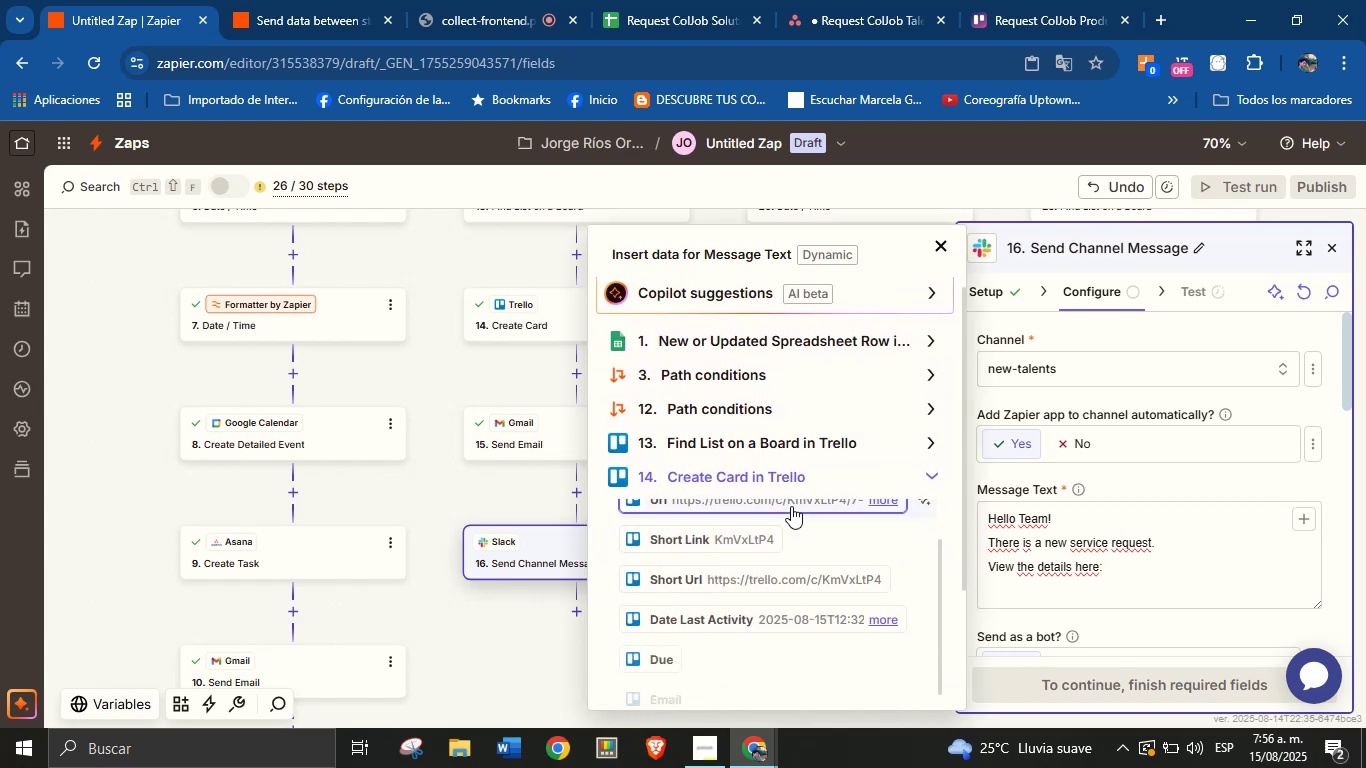 
mouse_move([797, 584])
 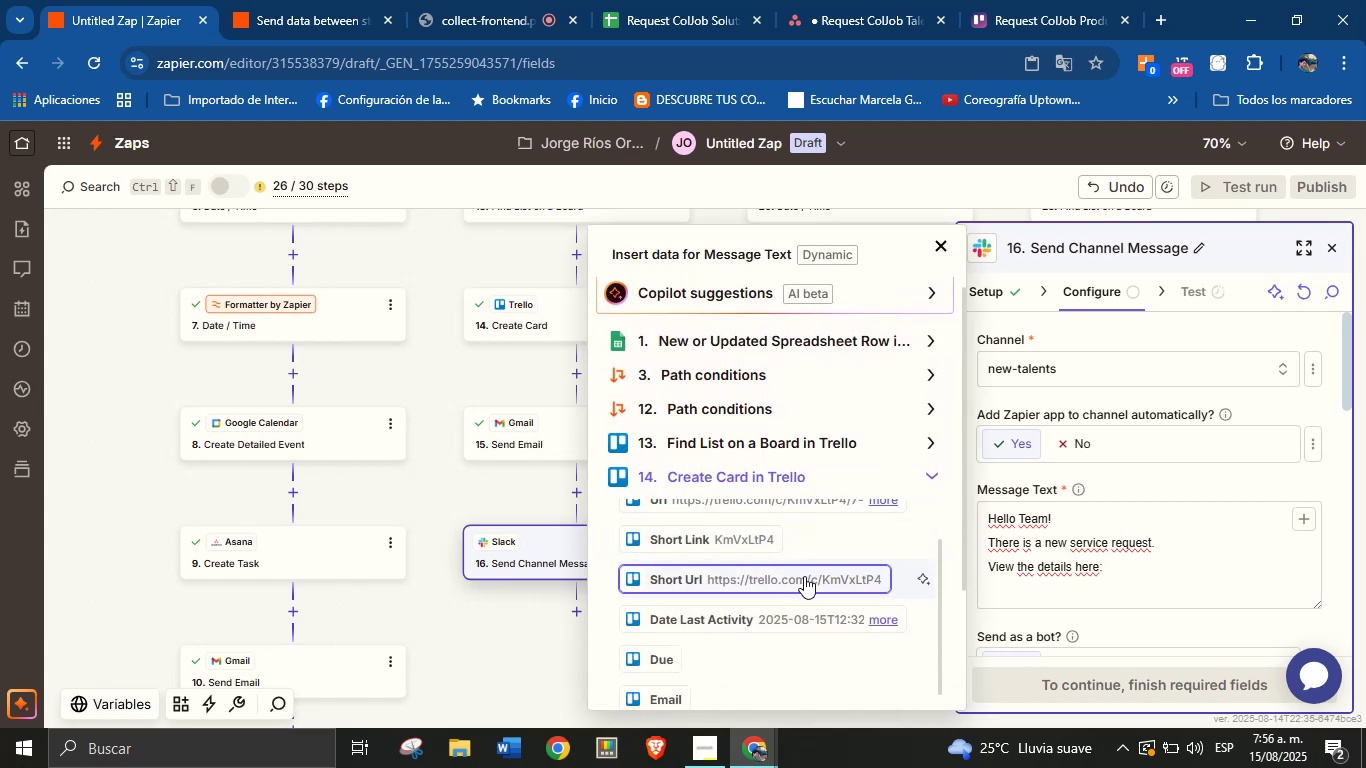 
left_click([804, 580])
 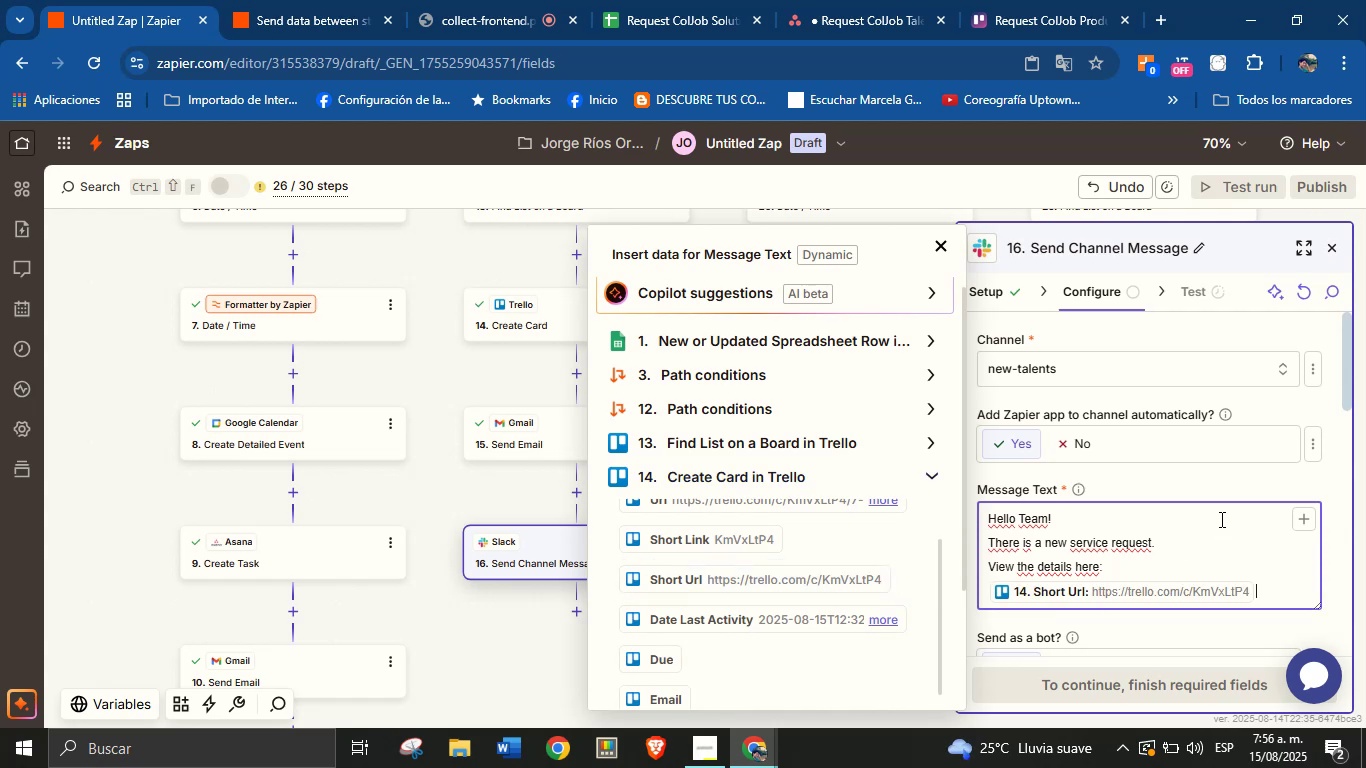 
left_click([1224, 493])
 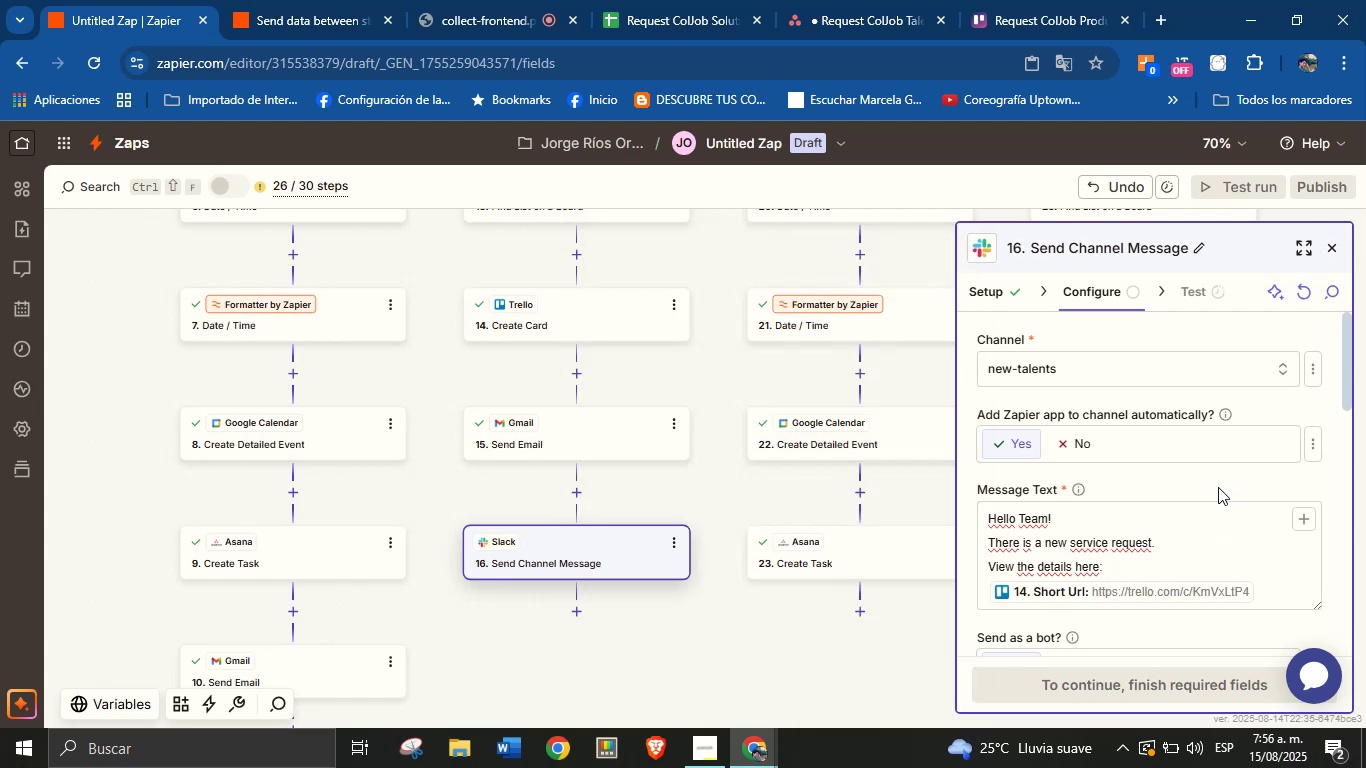 
scroll: coordinate [1156, 571], scroll_direction: down, amount: 2.0
 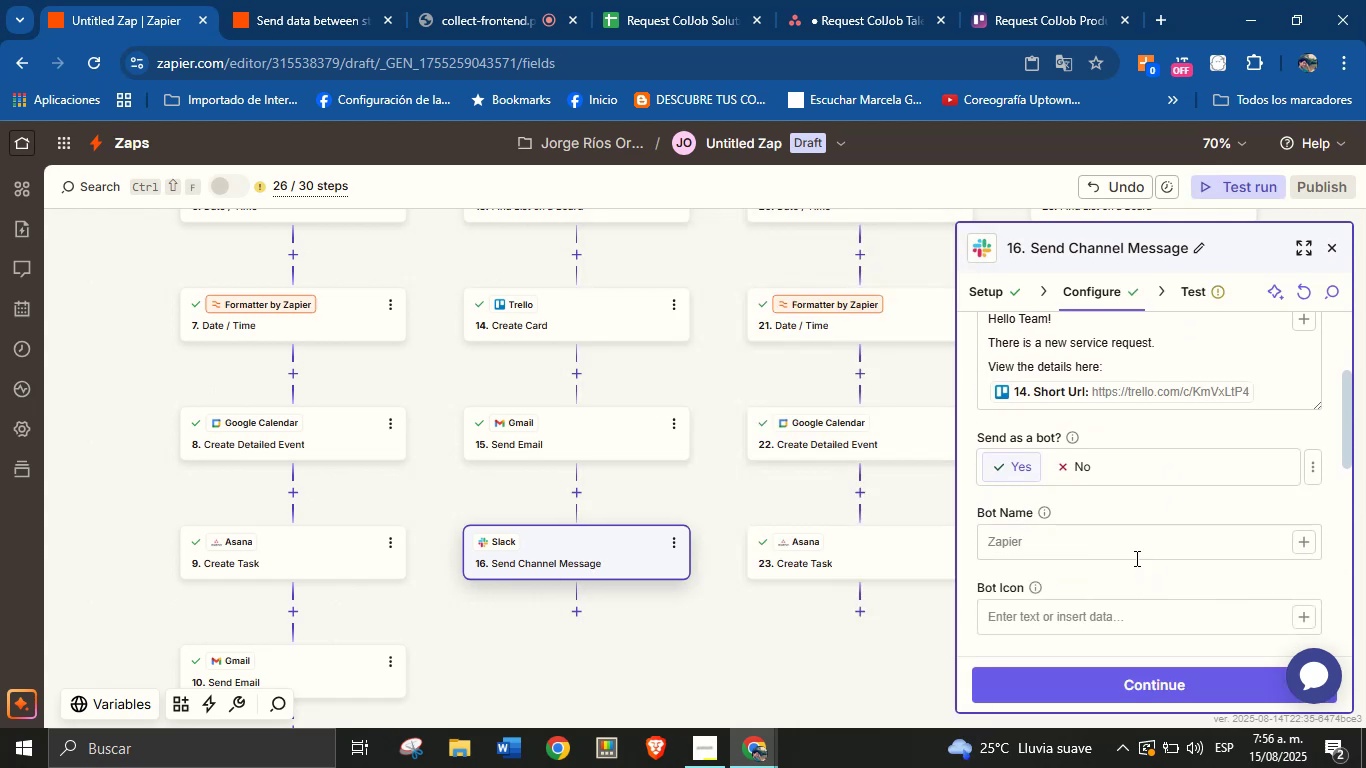 
left_click([1128, 539])
 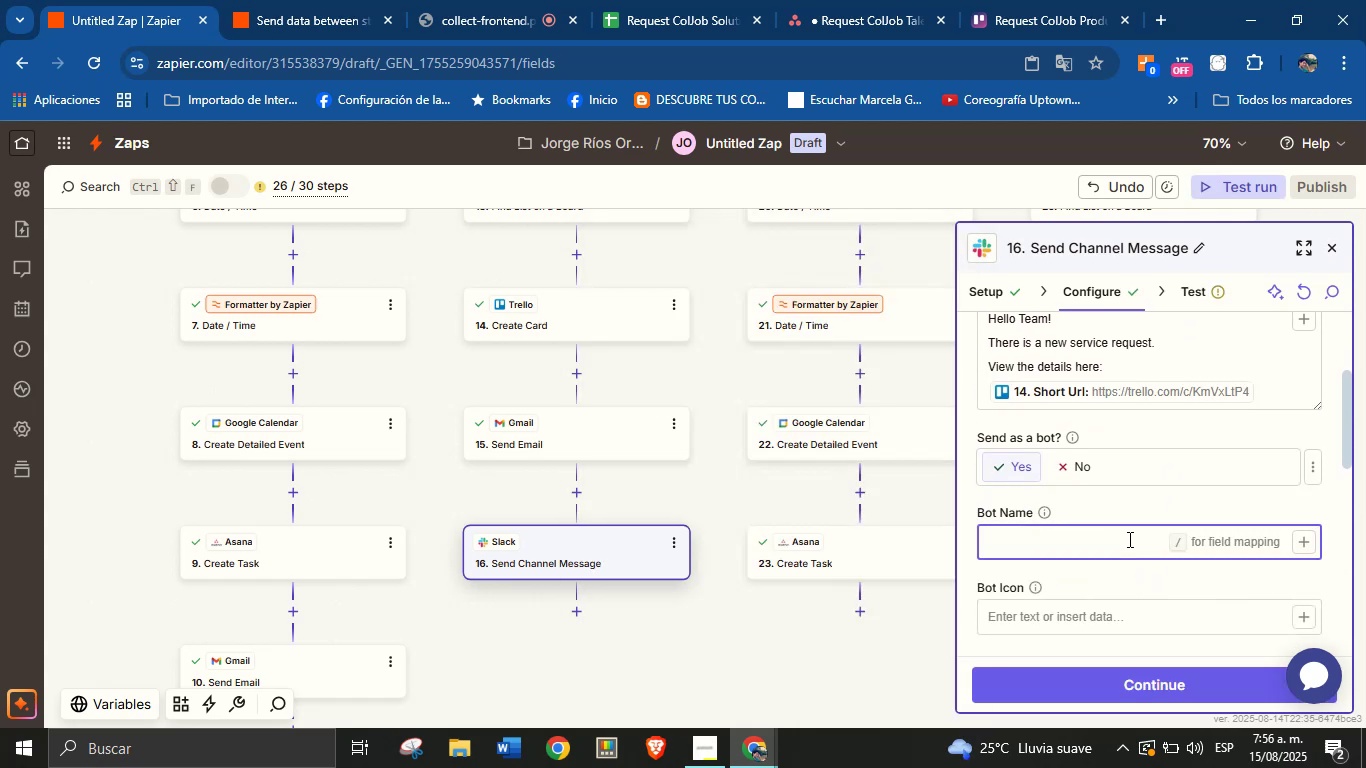 
type(Orenji from ColJob)
 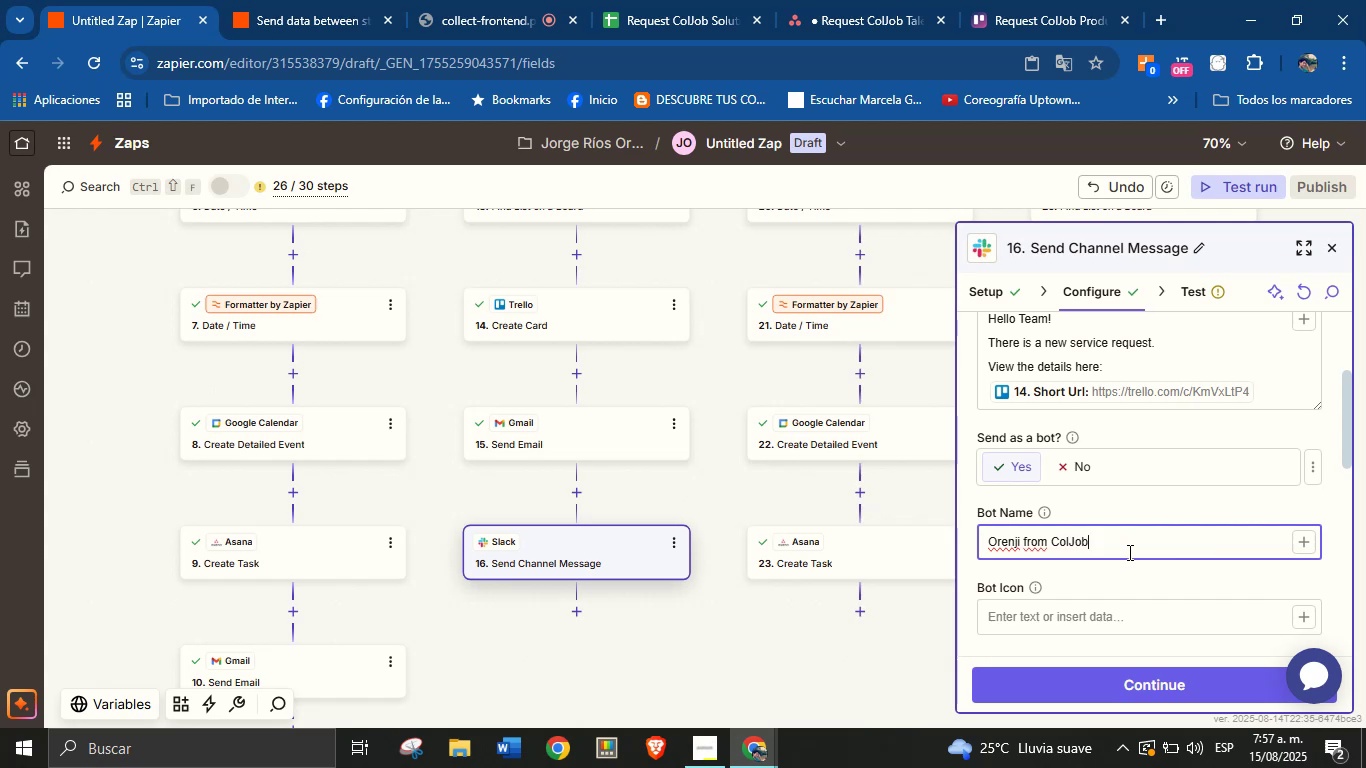 
left_click([1139, 578])
 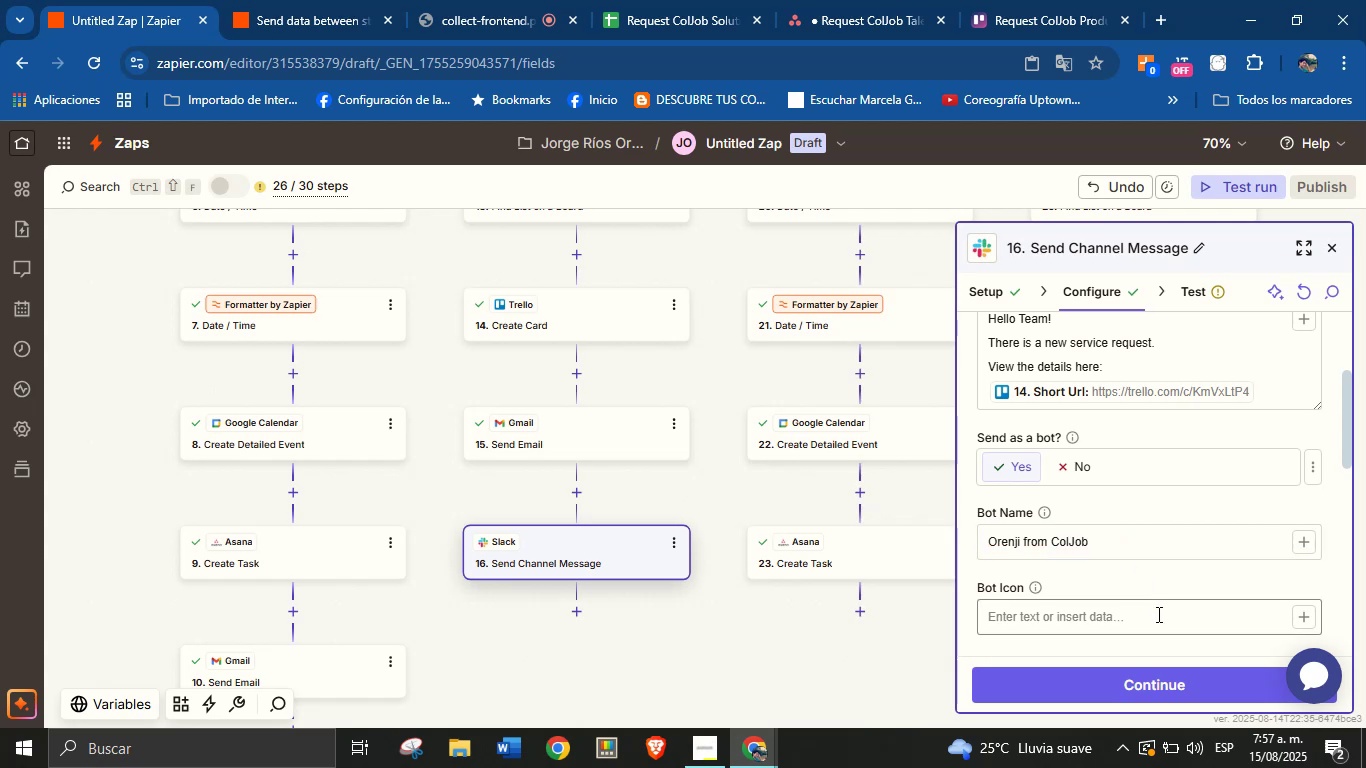 
scroll: coordinate [1177, 576], scroll_direction: down, amount: 2.0
 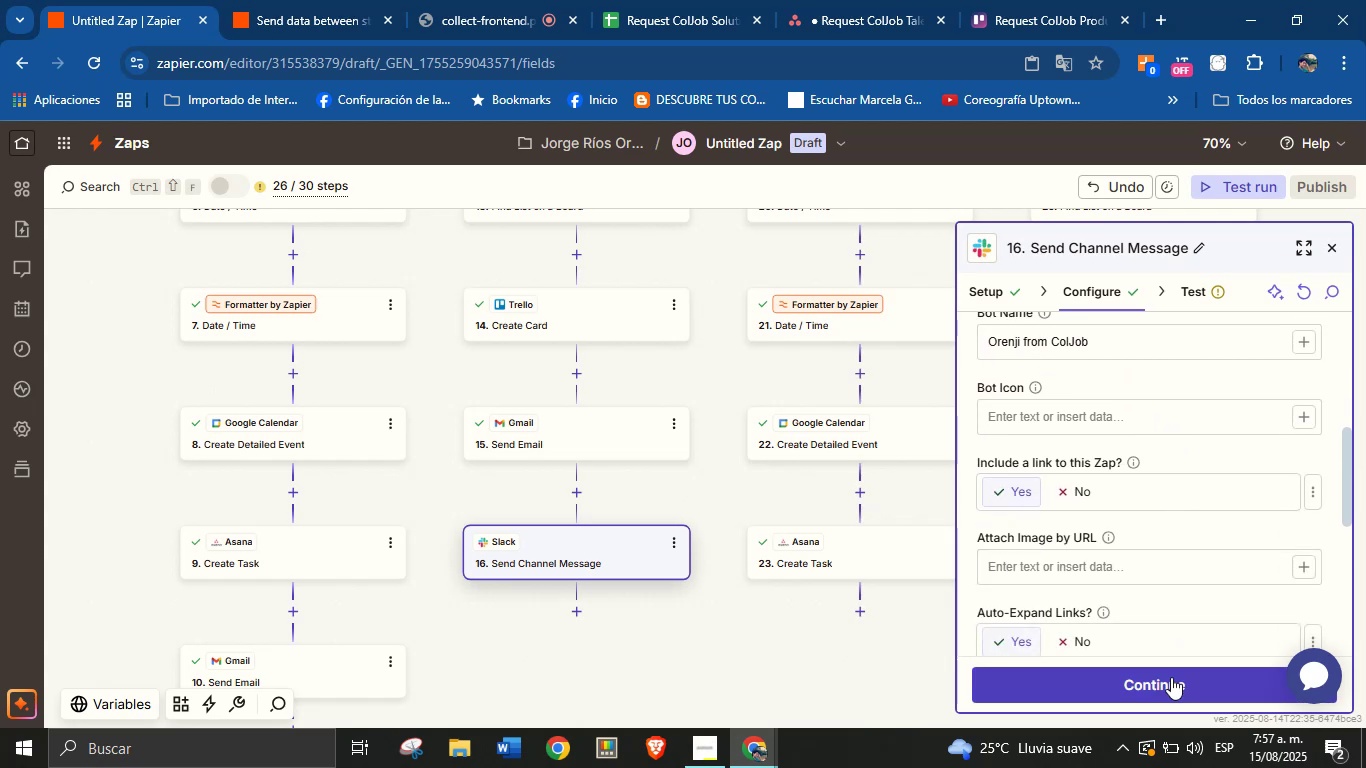 
left_click([1171, 677])
 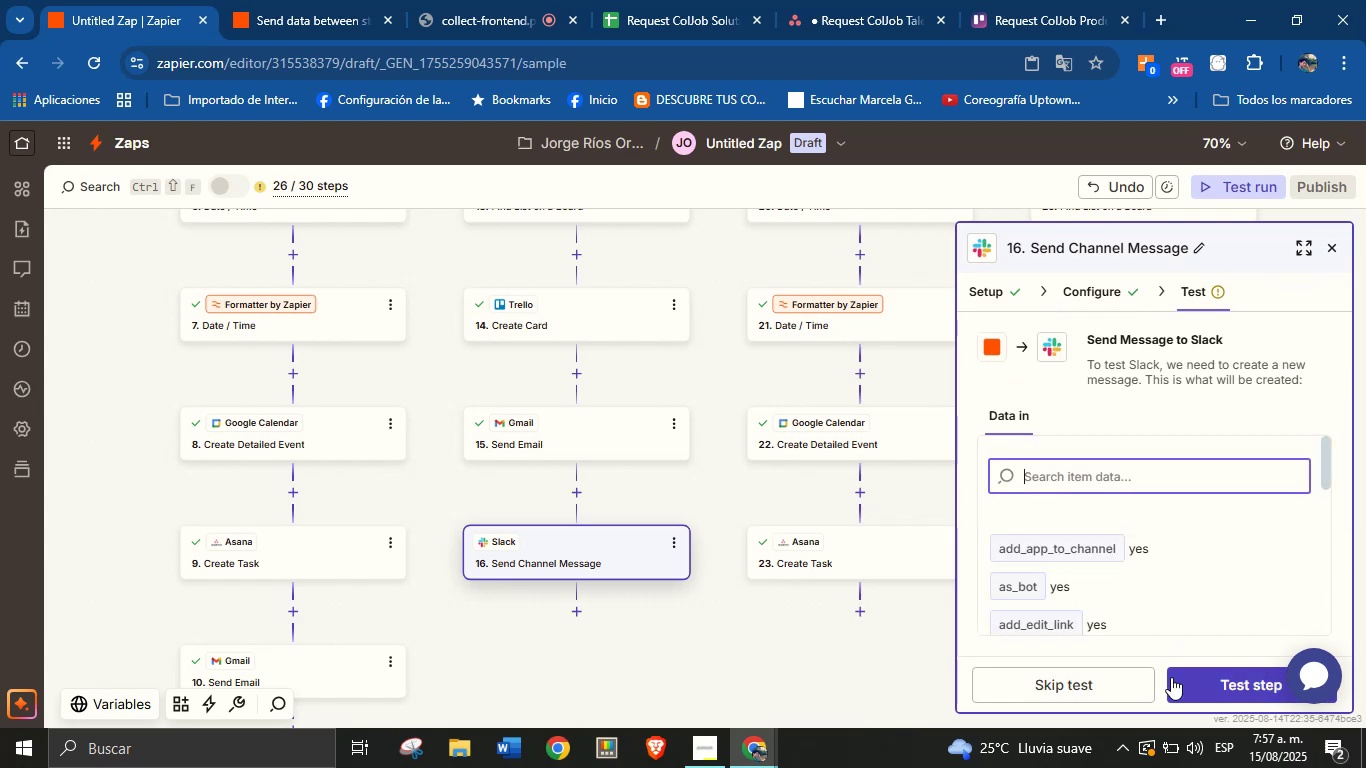 
scroll: coordinate [1156, 523], scroll_direction: down, amount: 6.0
 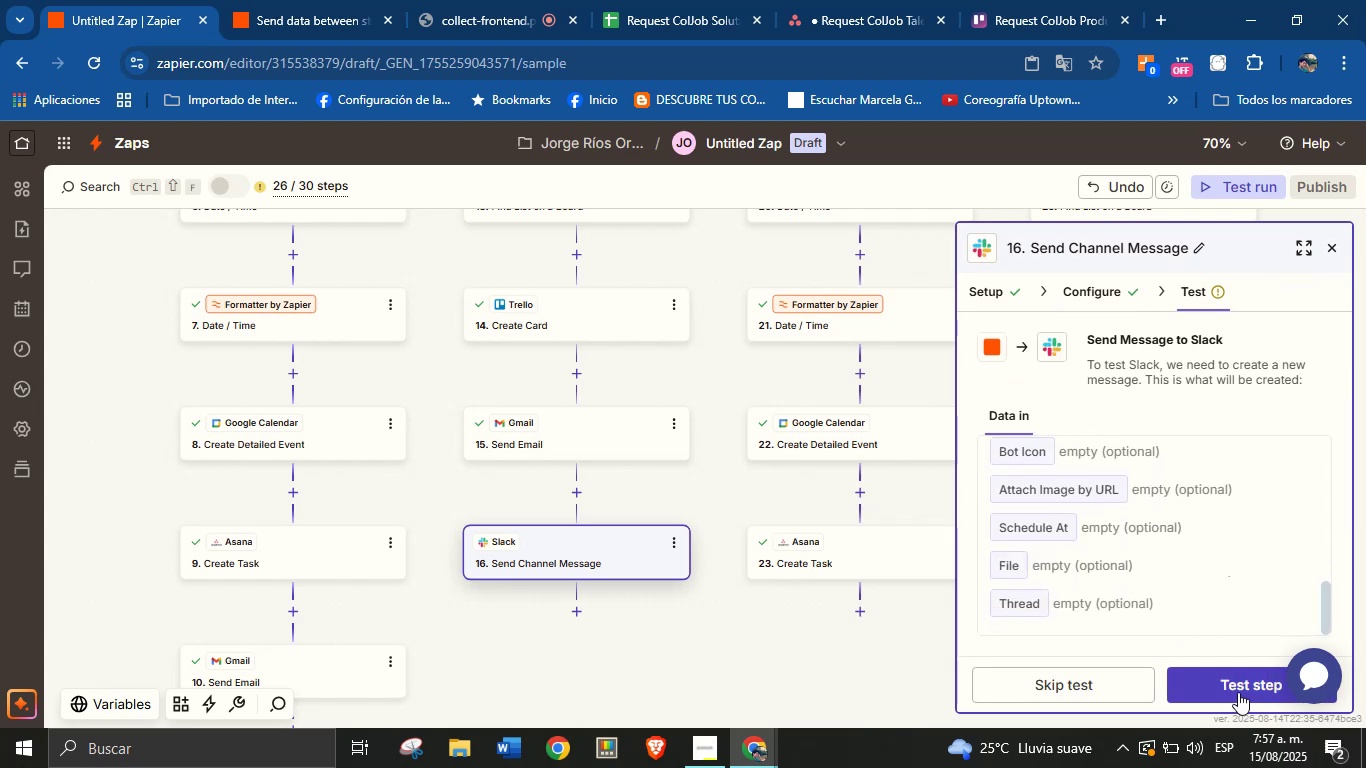 
left_click([1238, 692])
 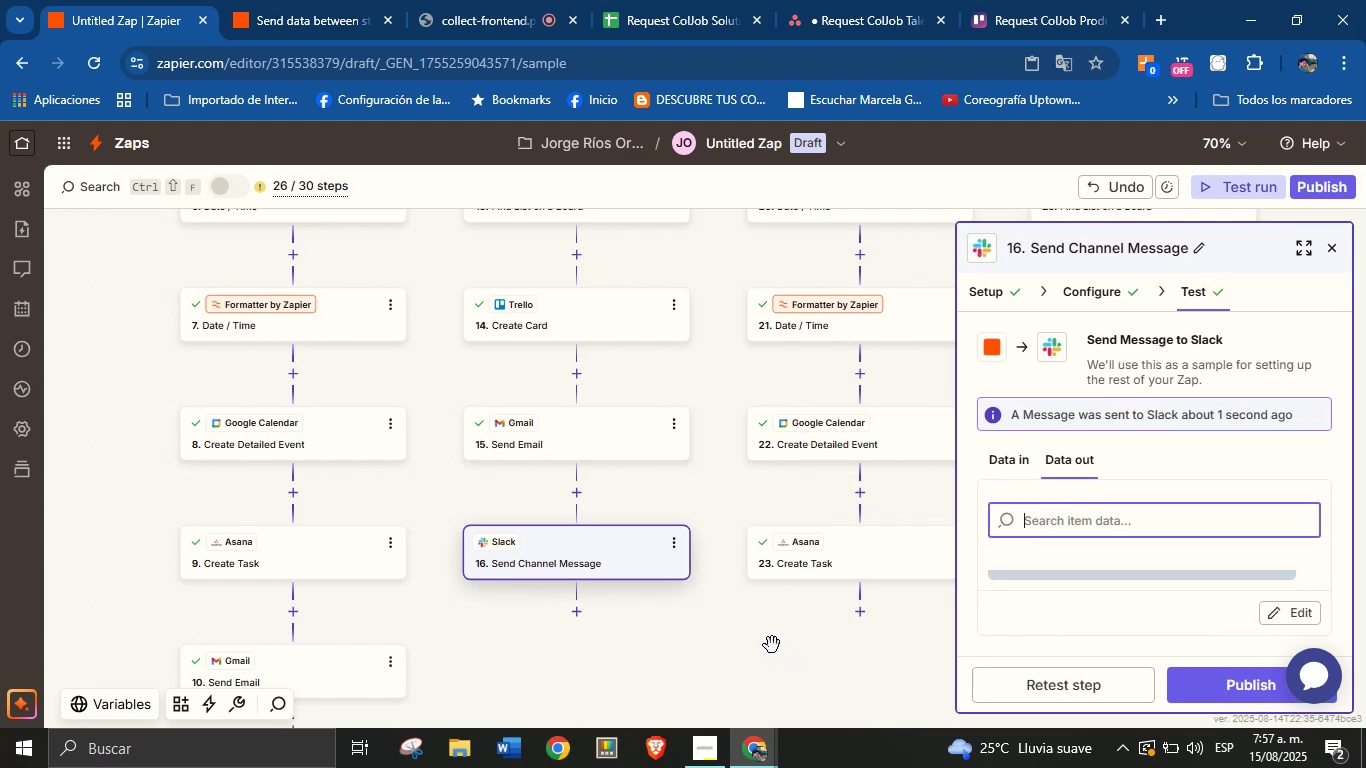 
wait(8.65)
 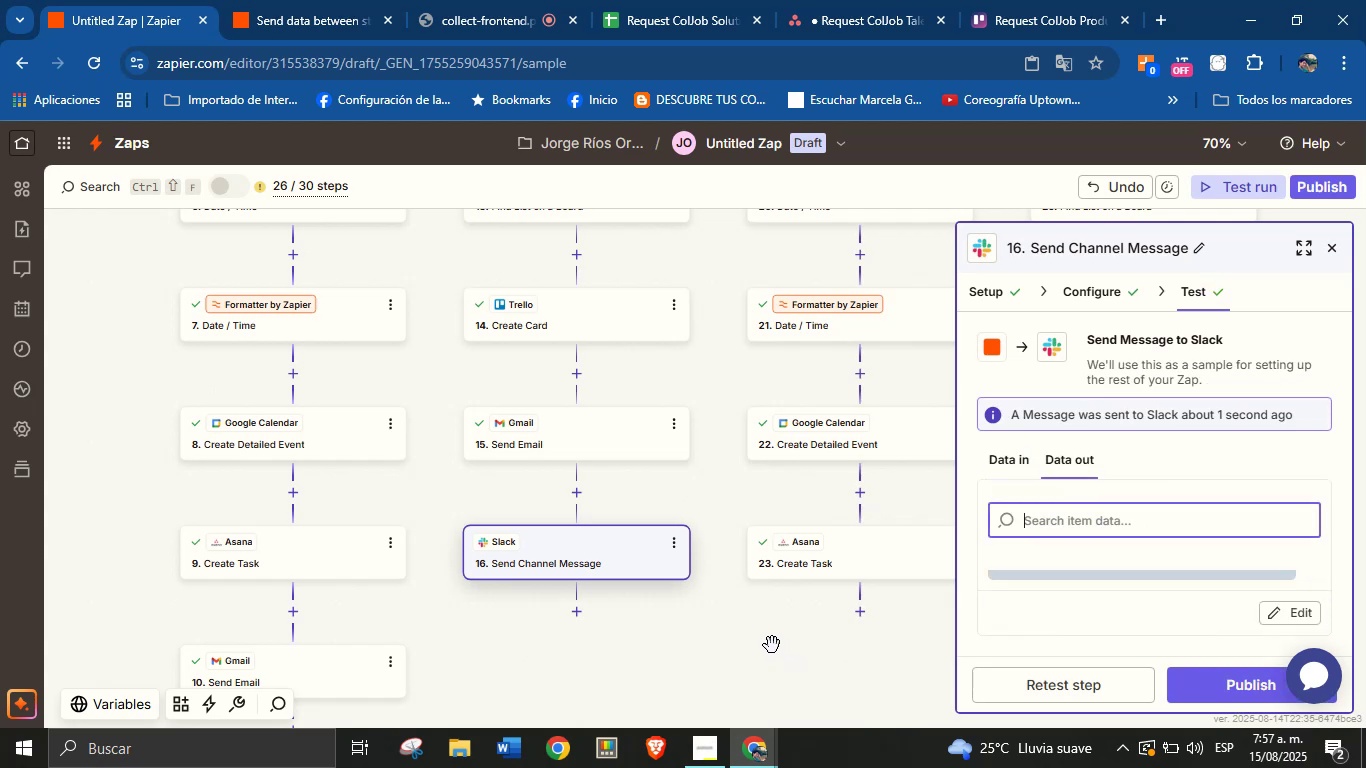 
left_click([1332, 247])
 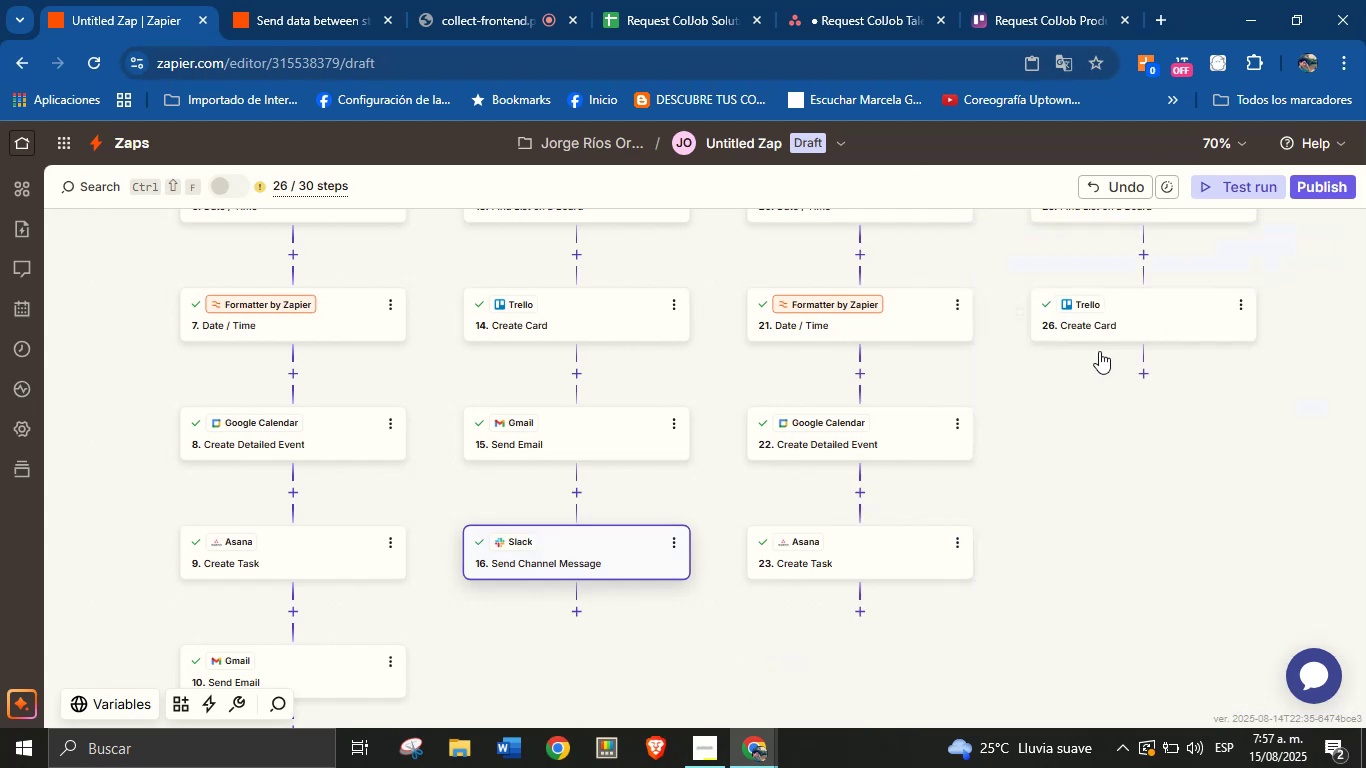 
left_click_drag(start_coordinate=[1063, 404], to_coordinate=[997, 452])
 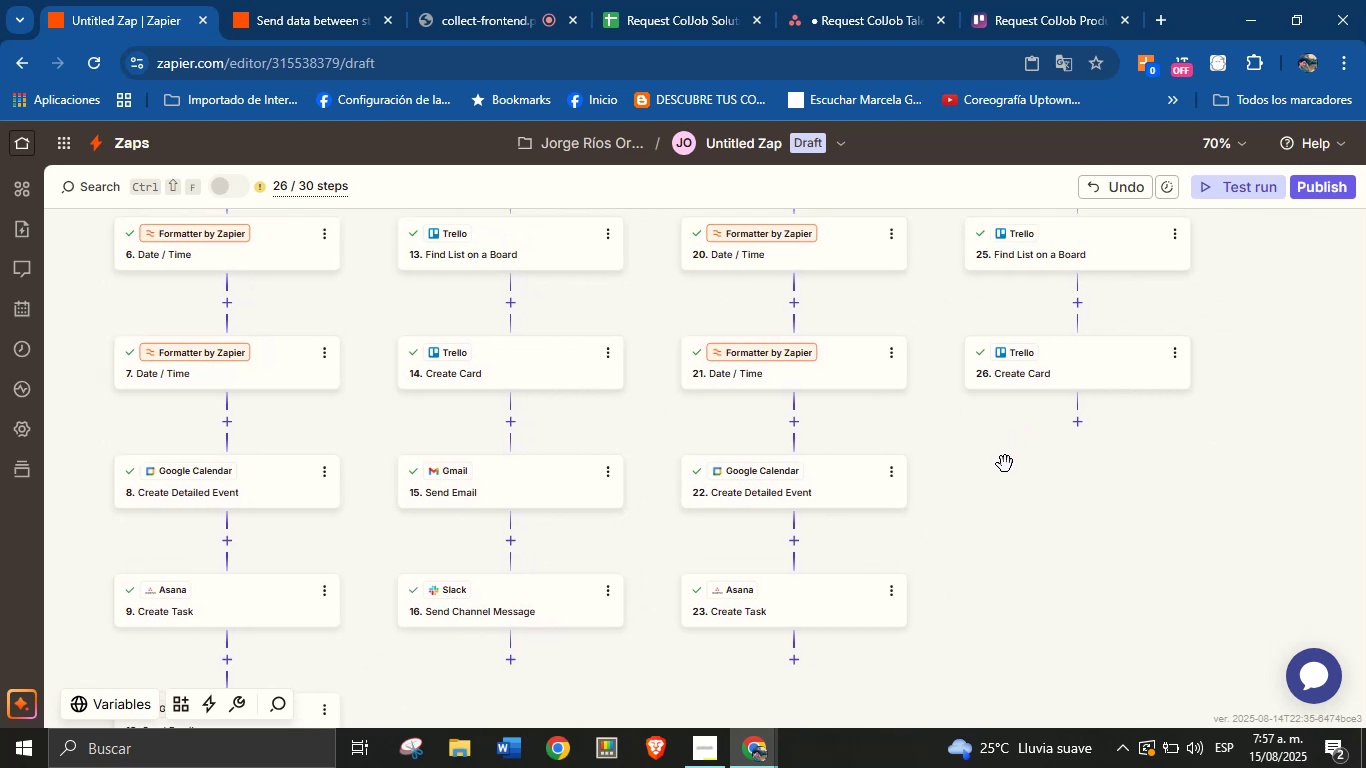 
left_click_drag(start_coordinate=[1005, 464], to_coordinate=[907, 314])
 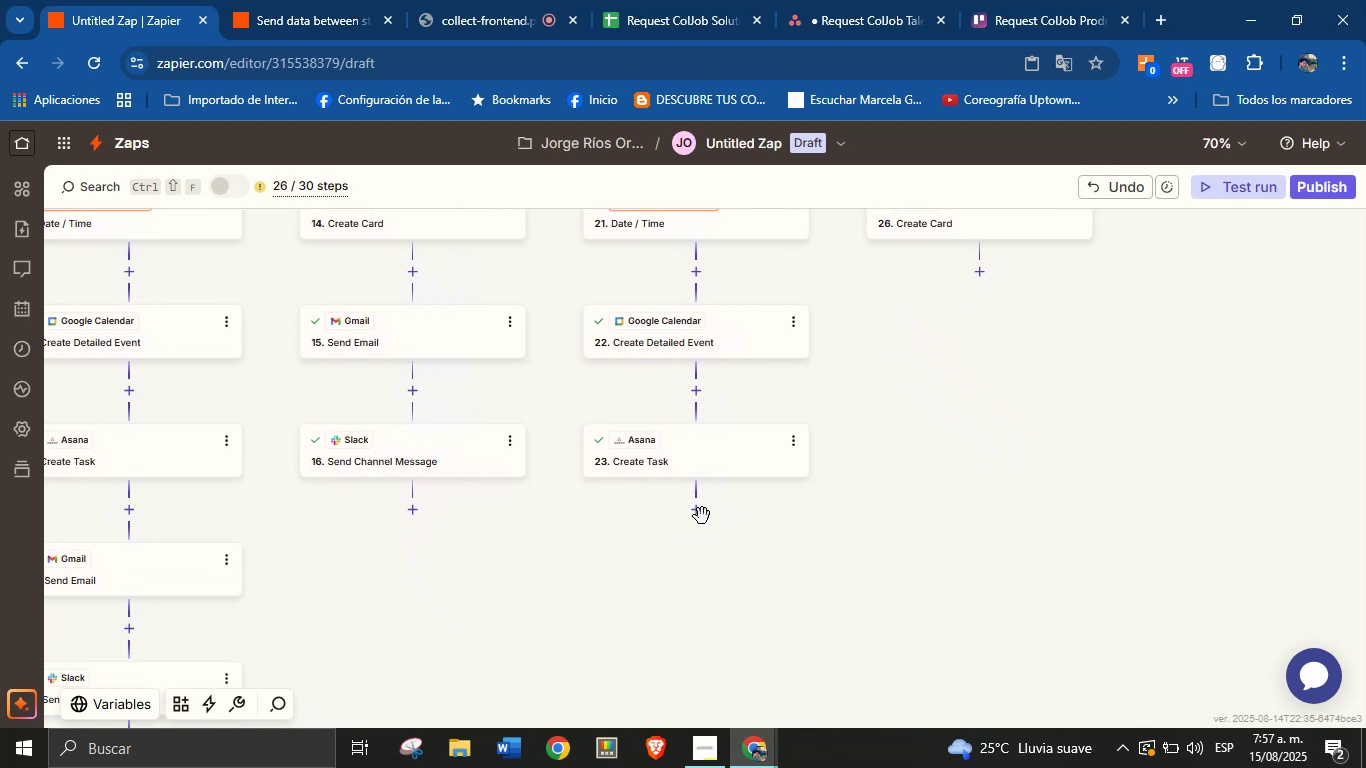 
left_click([695, 510])
 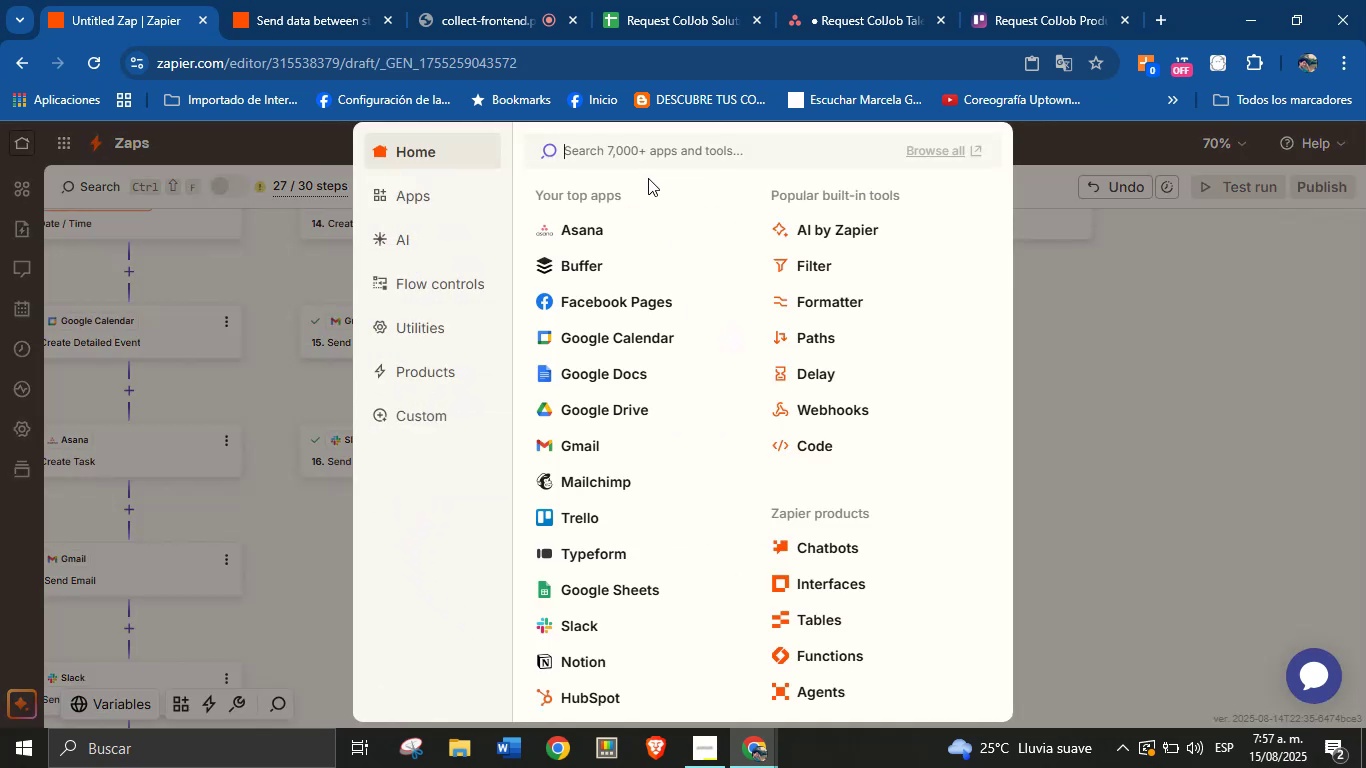 
left_click([603, 450])
 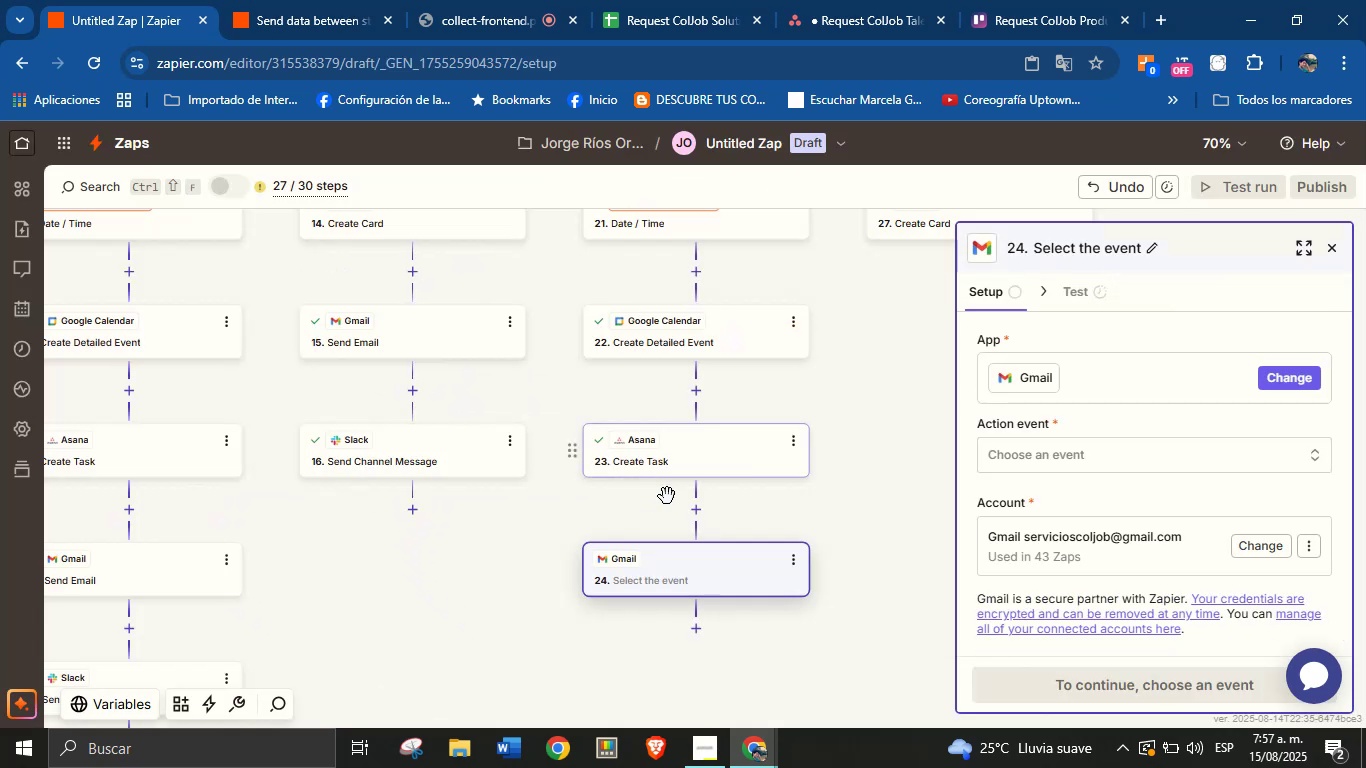 
left_click([1067, 459])
 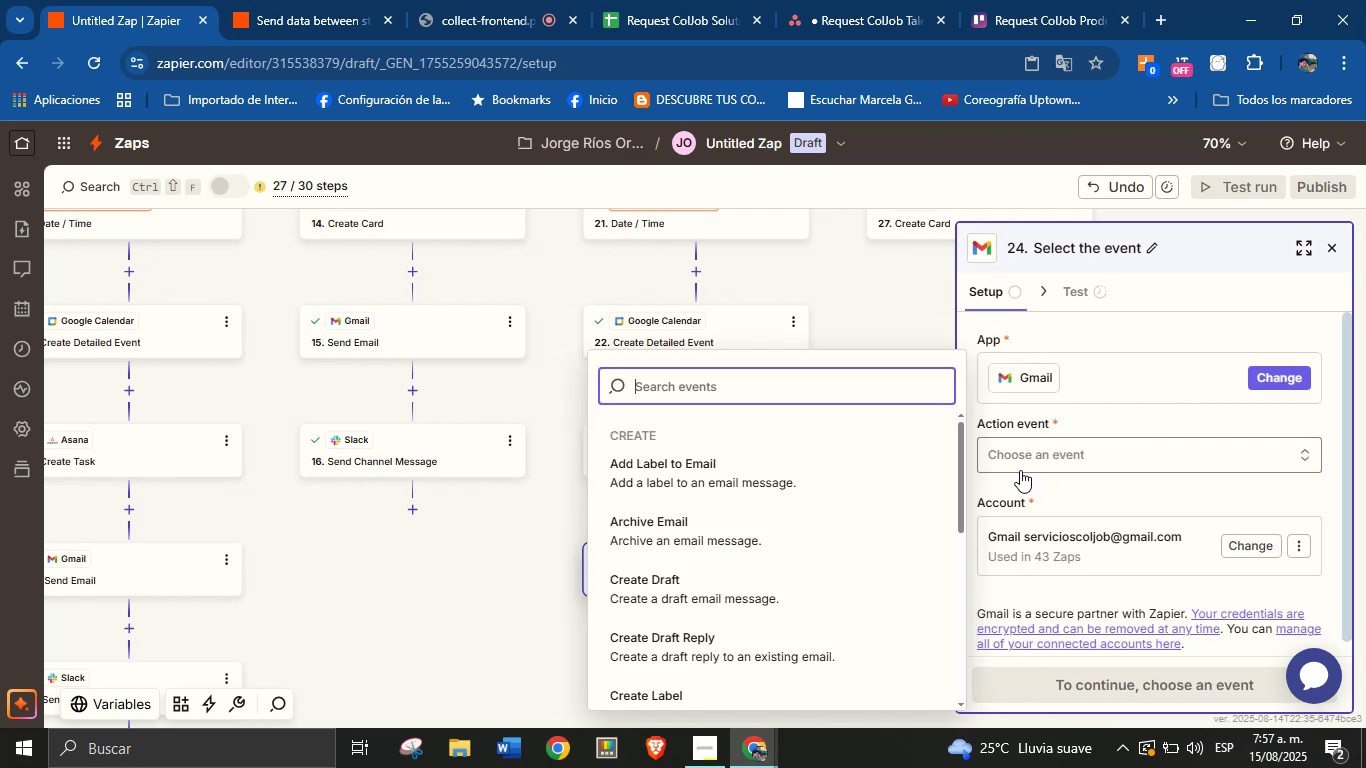 
type(send)
 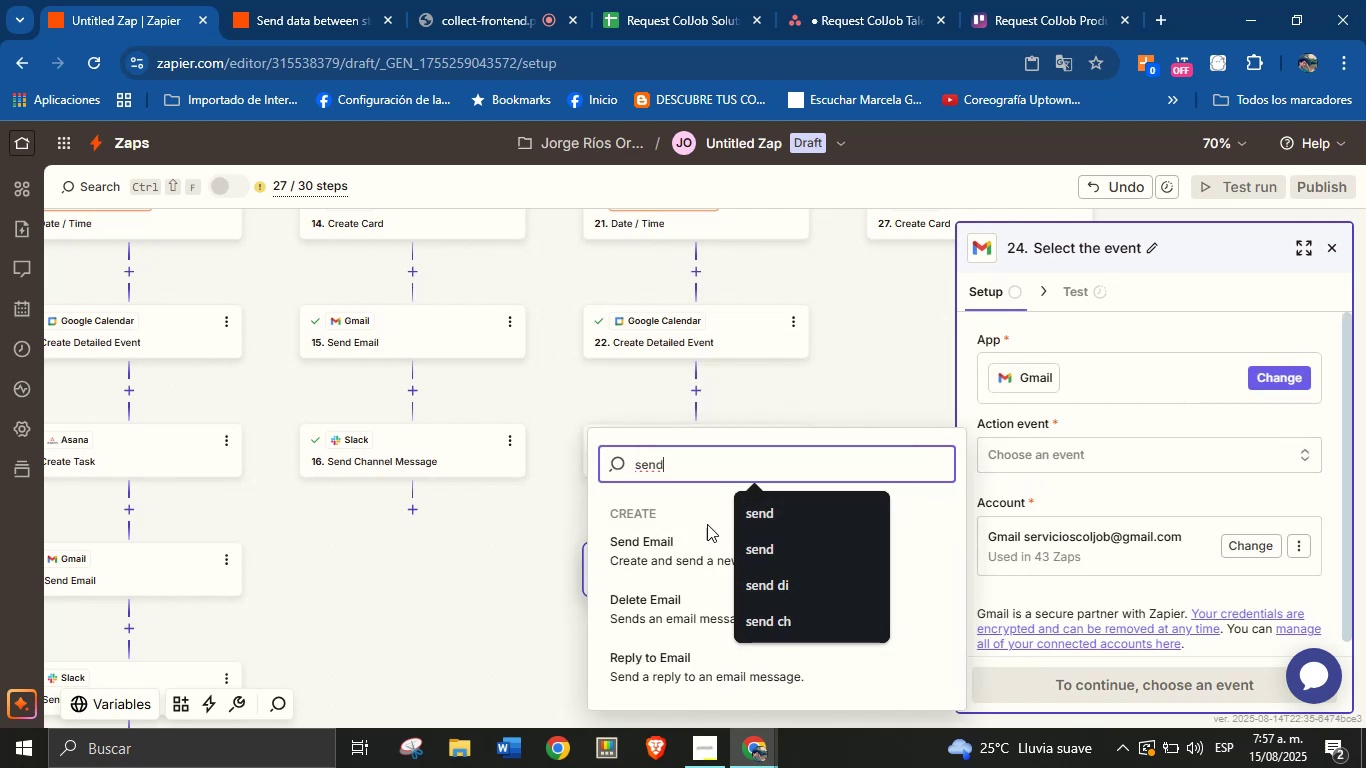 
left_click([650, 544])
 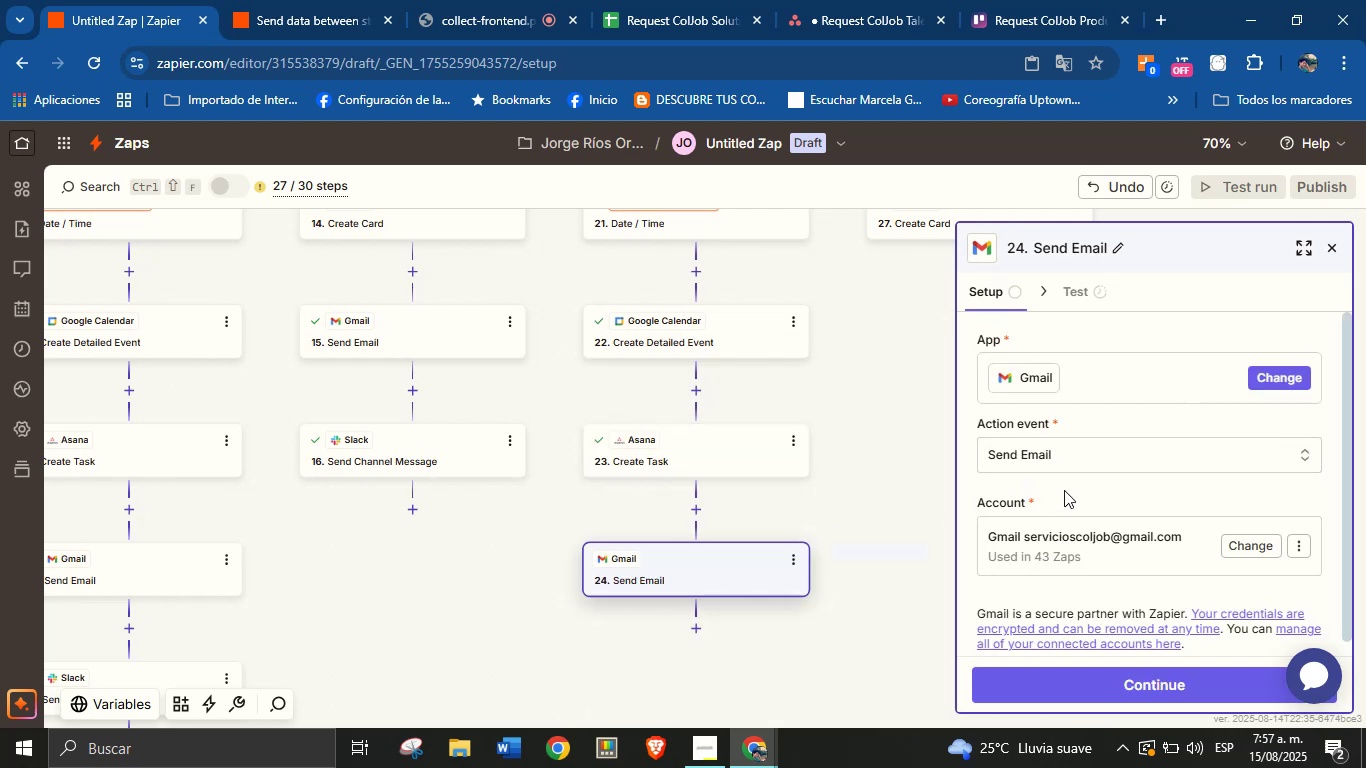 
left_click([1065, 490])
 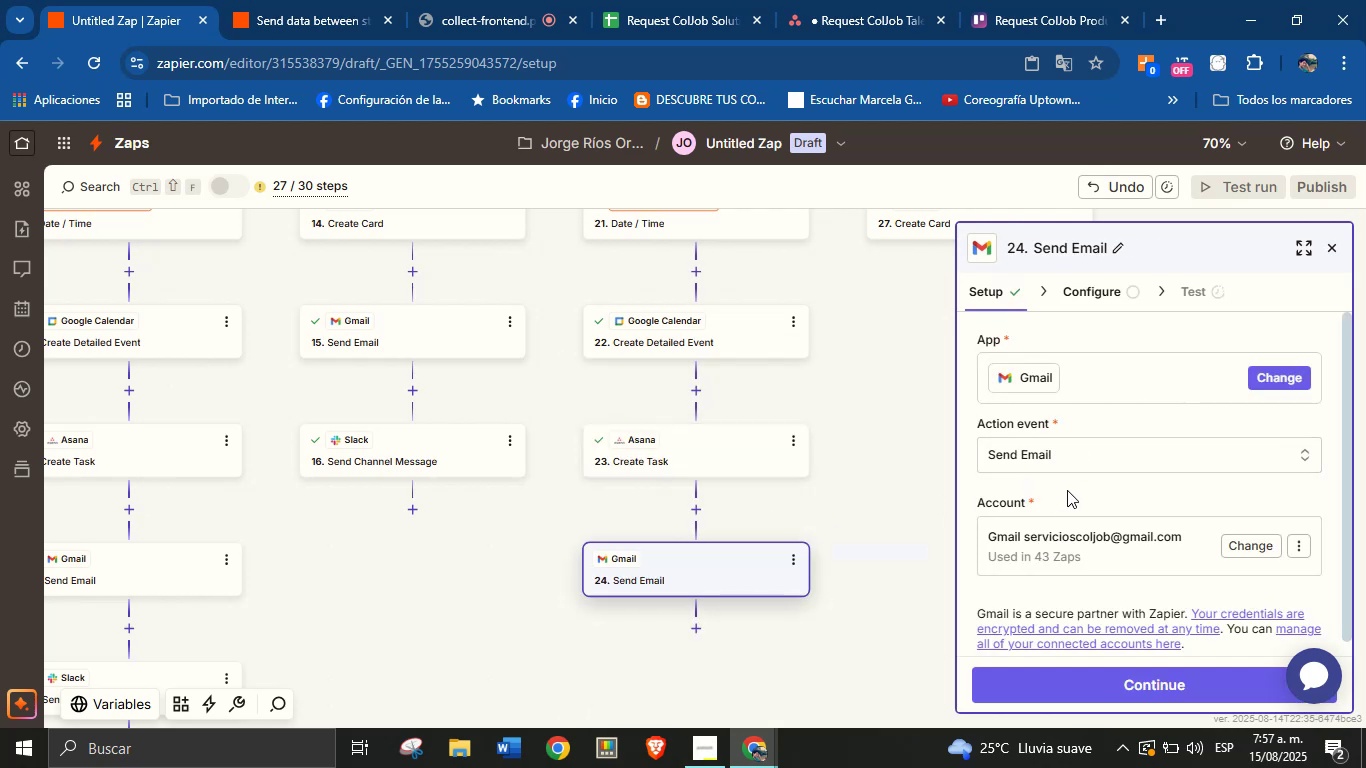 
scroll: coordinate [1076, 484], scroll_direction: down, amount: 2.0
 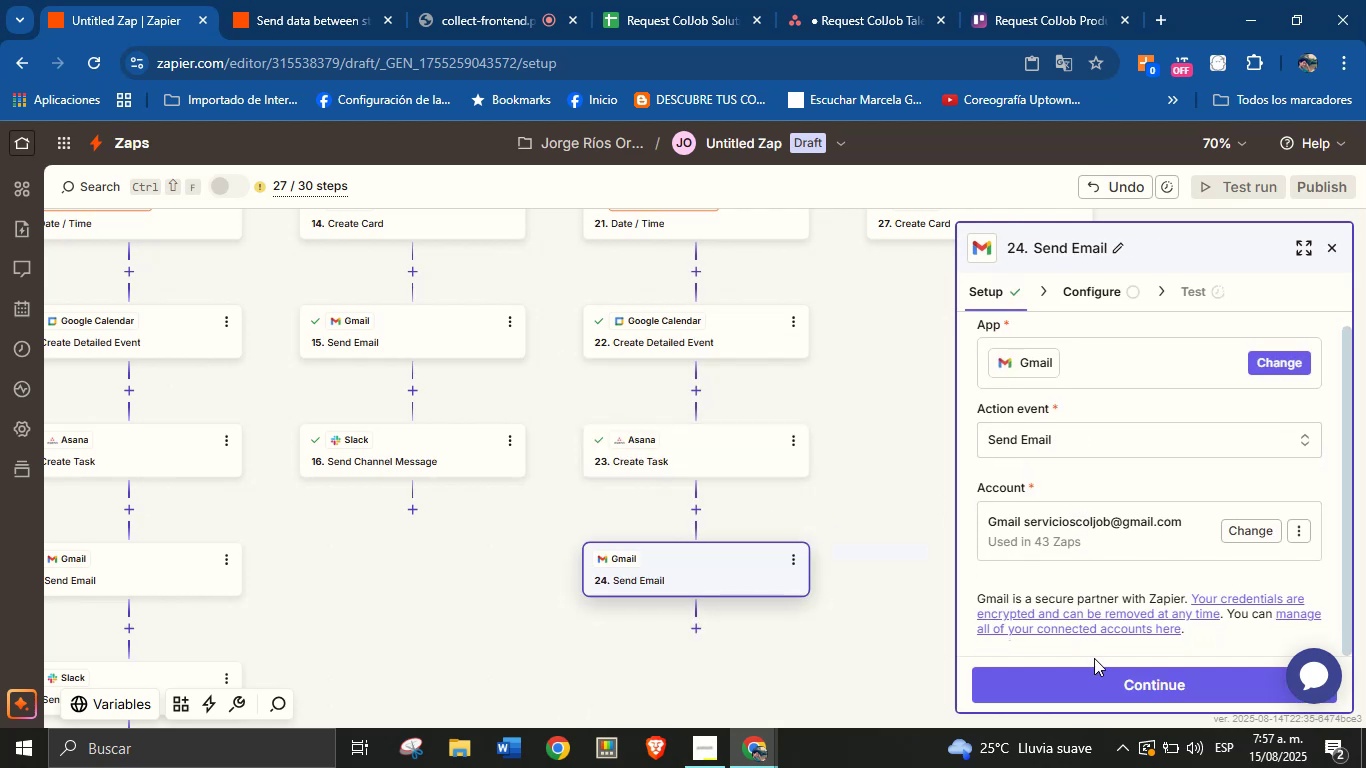 
left_click([1095, 673])
 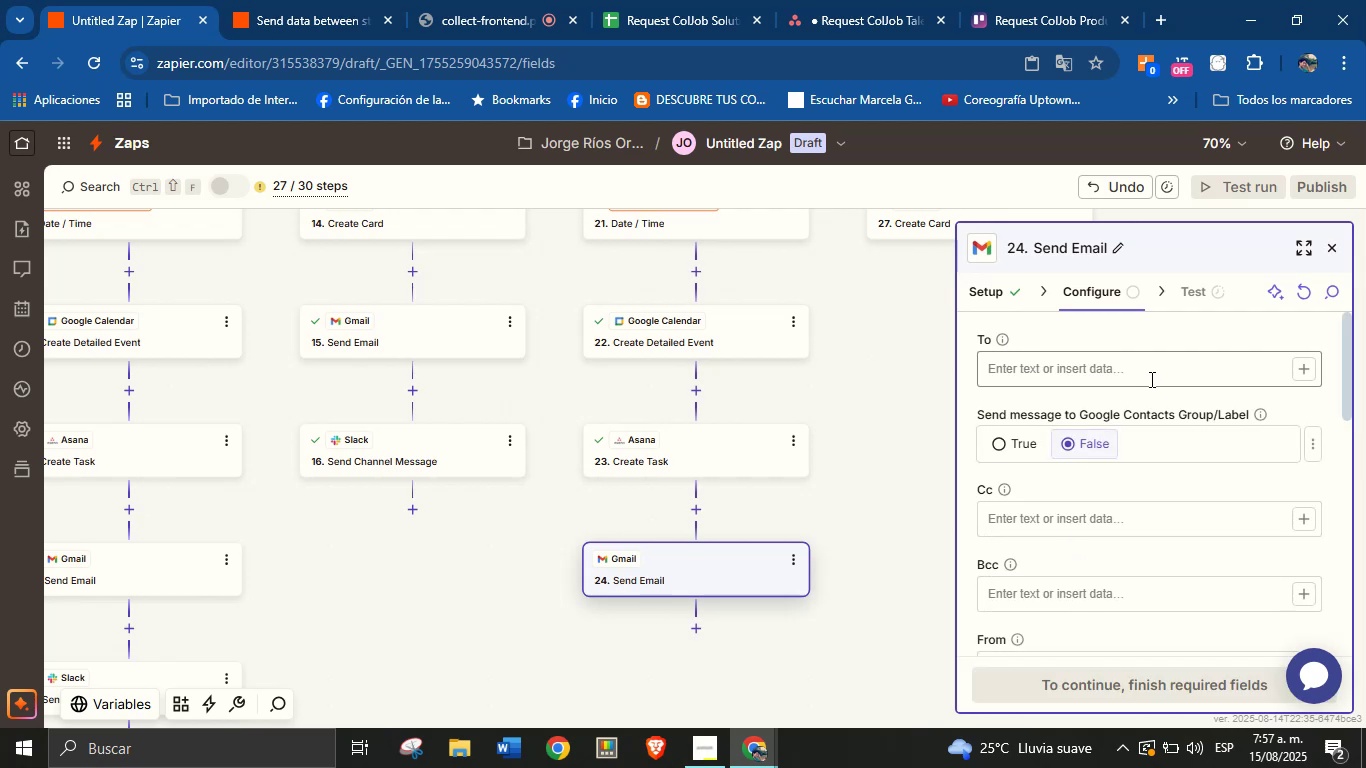 
left_click([1307, 372])
 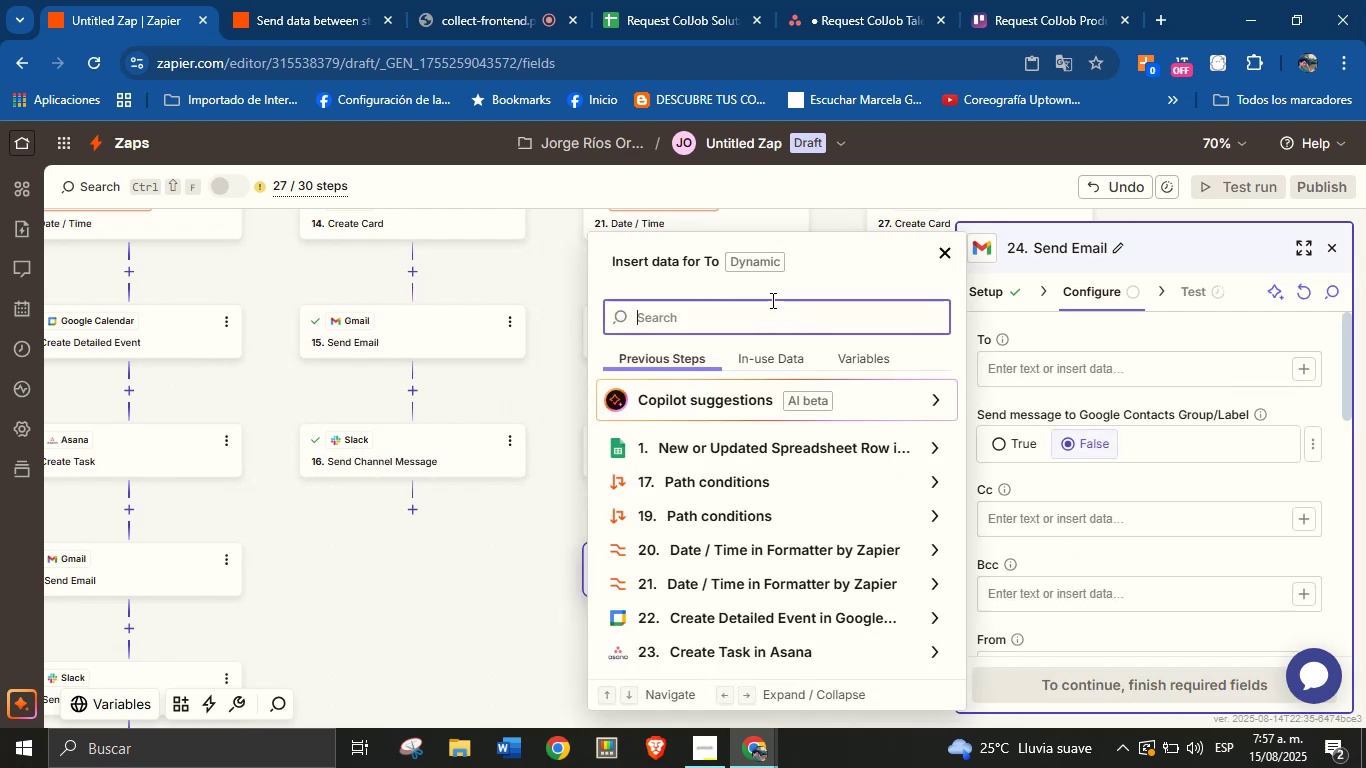 
type(email)
 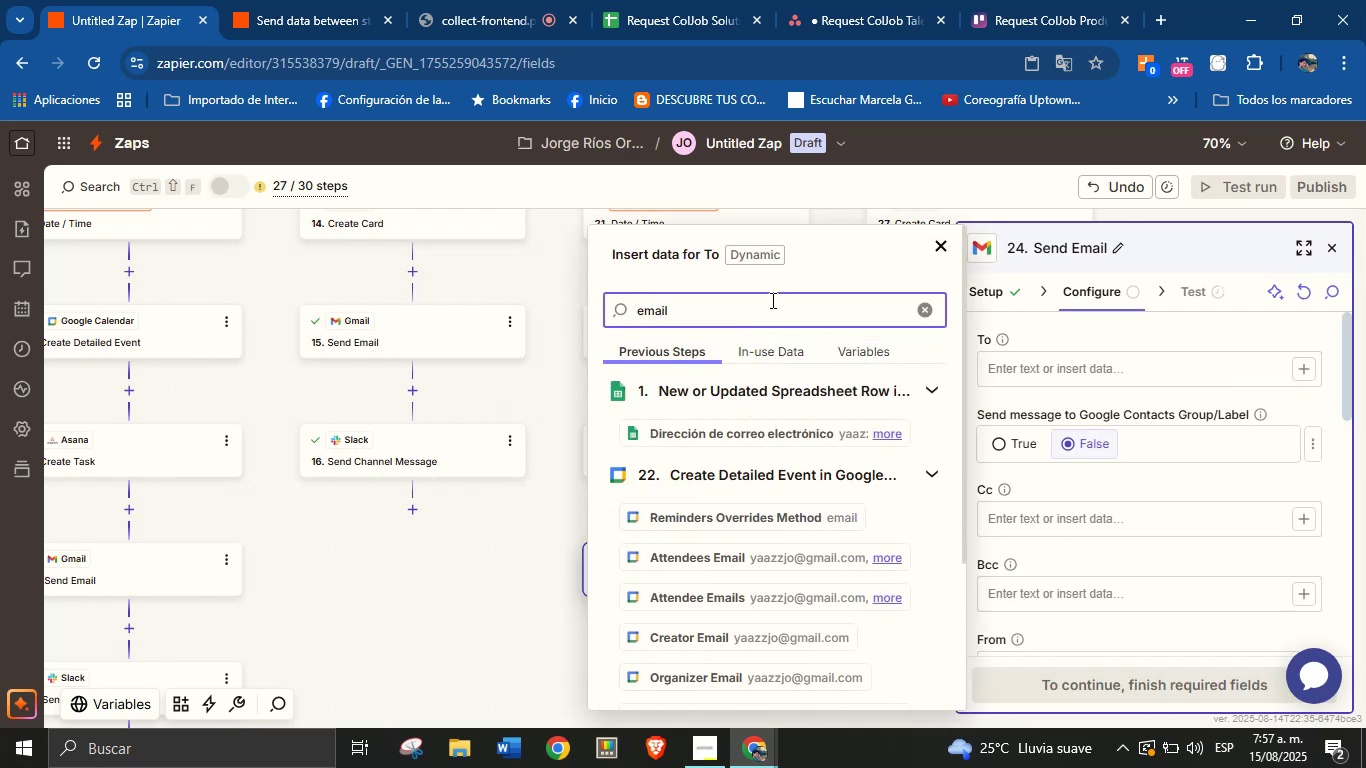 
scroll: coordinate [851, 511], scroll_direction: none, amount: 0.0
 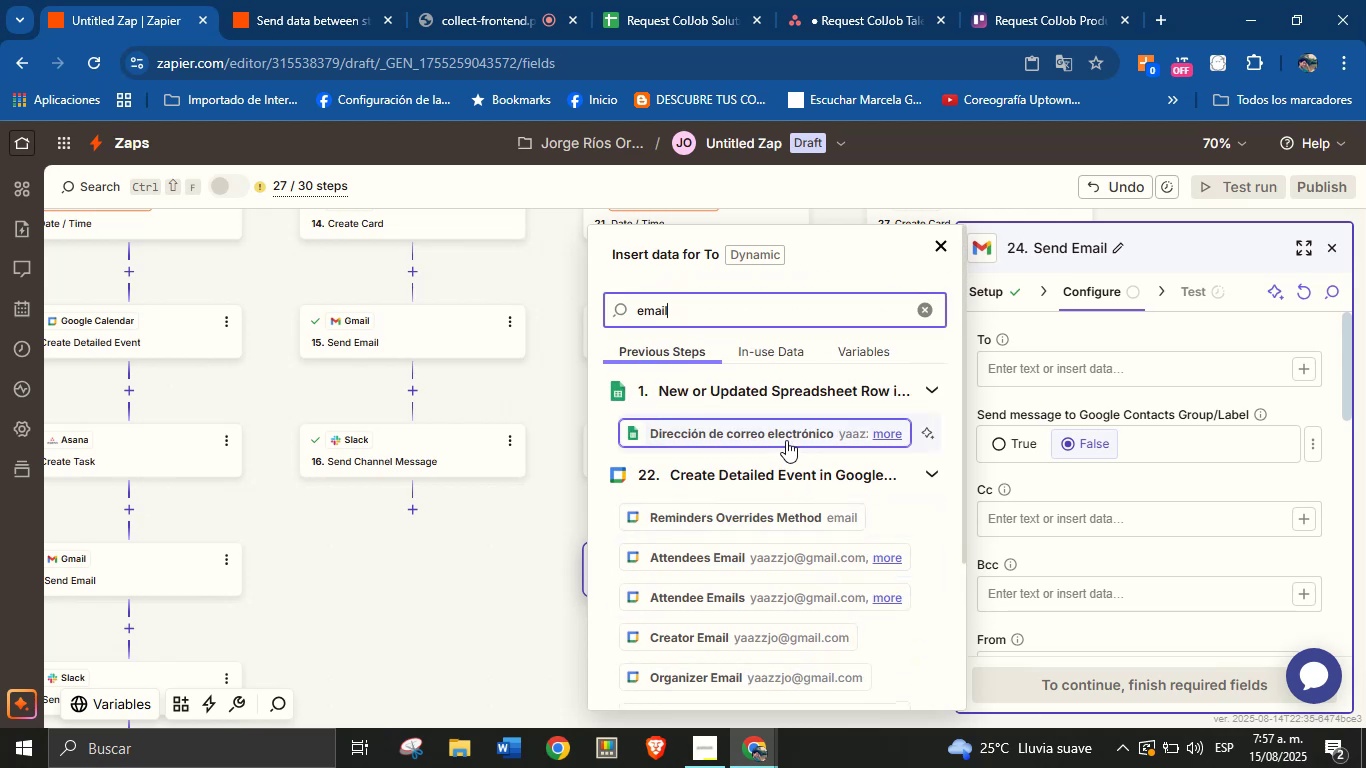 
left_click([786, 436])
 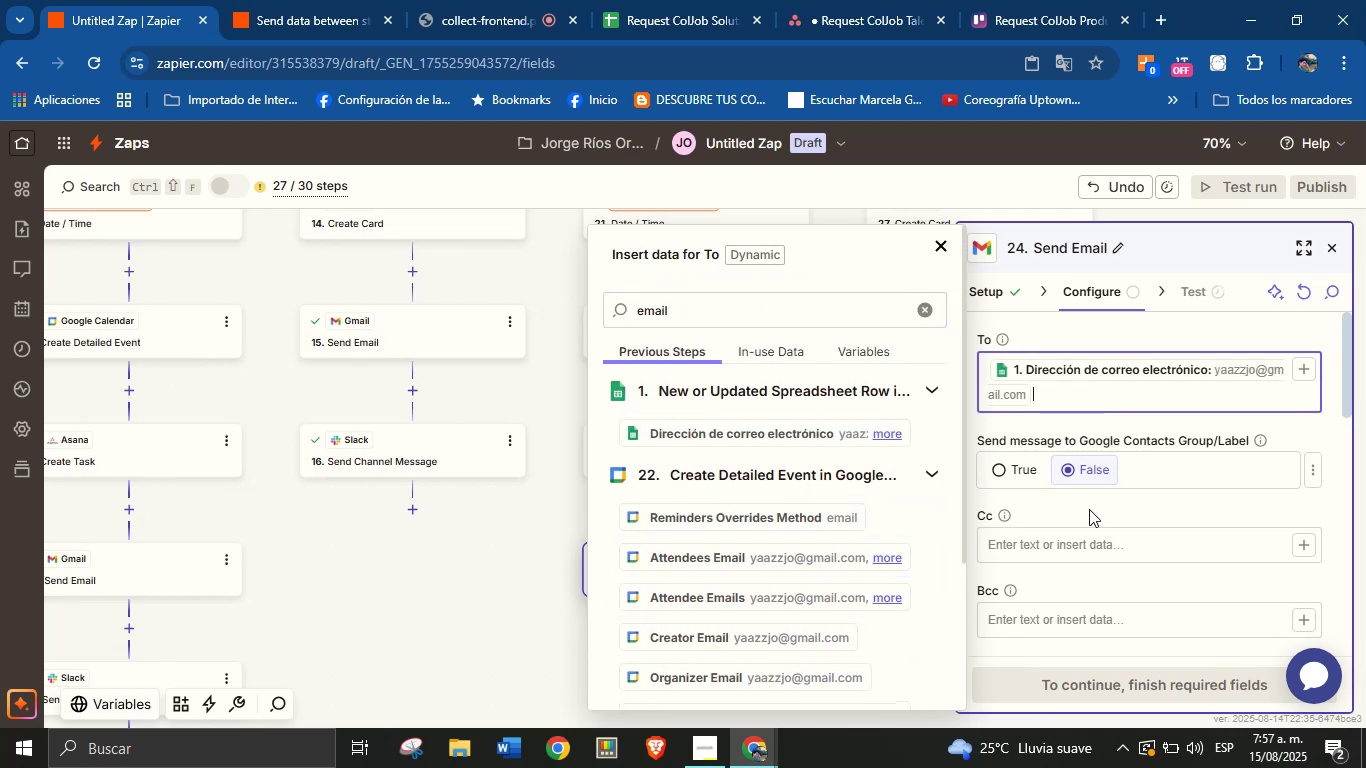 
left_click([1089, 509])
 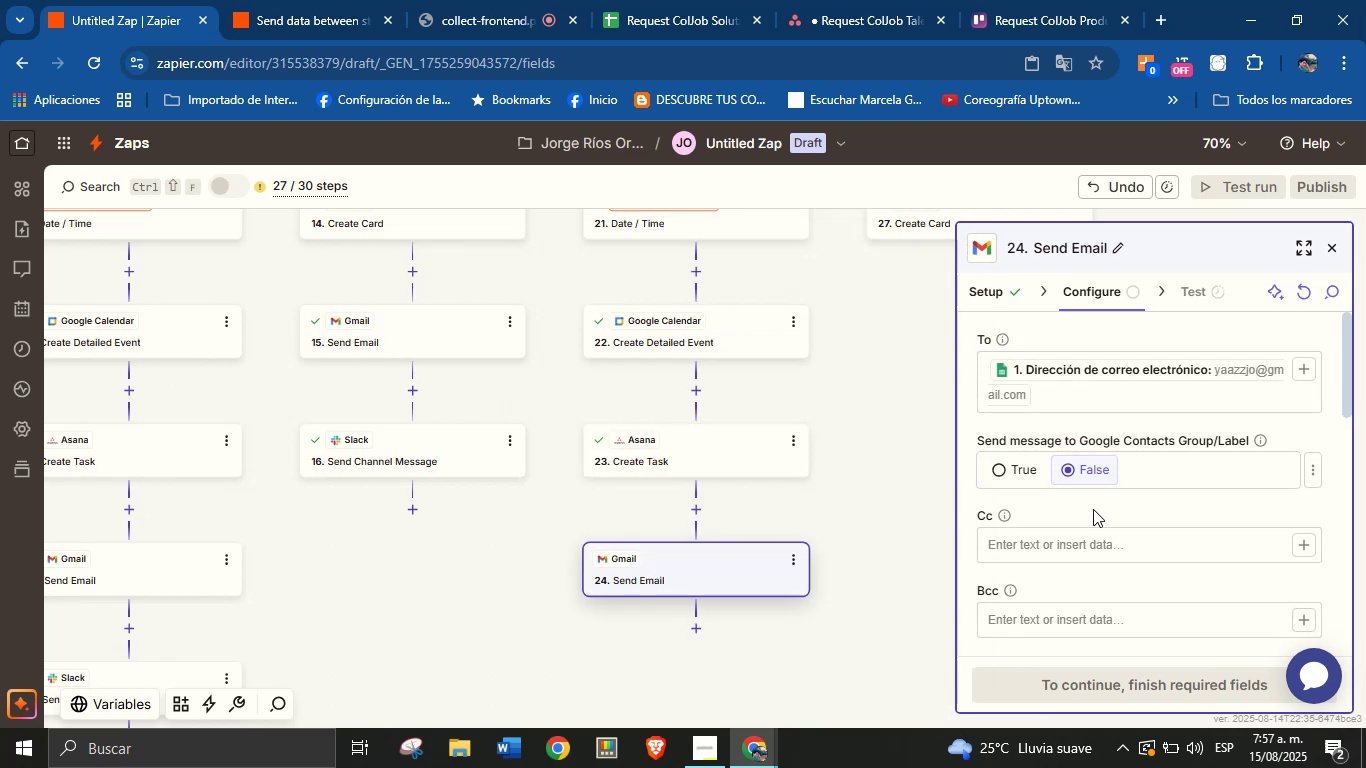 
scroll: coordinate [1077, 536], scroll_direction: down, amount: 2.0
 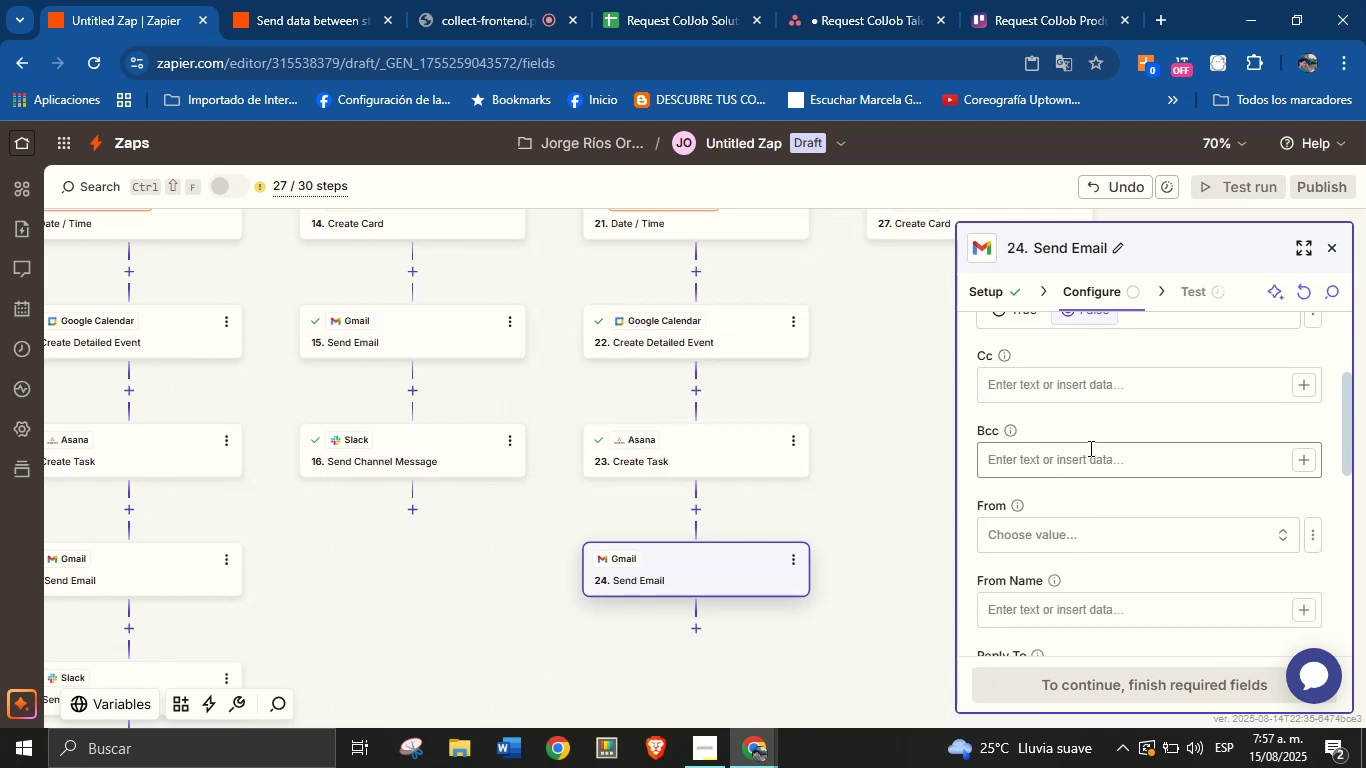 
left_click([1055, 524])
 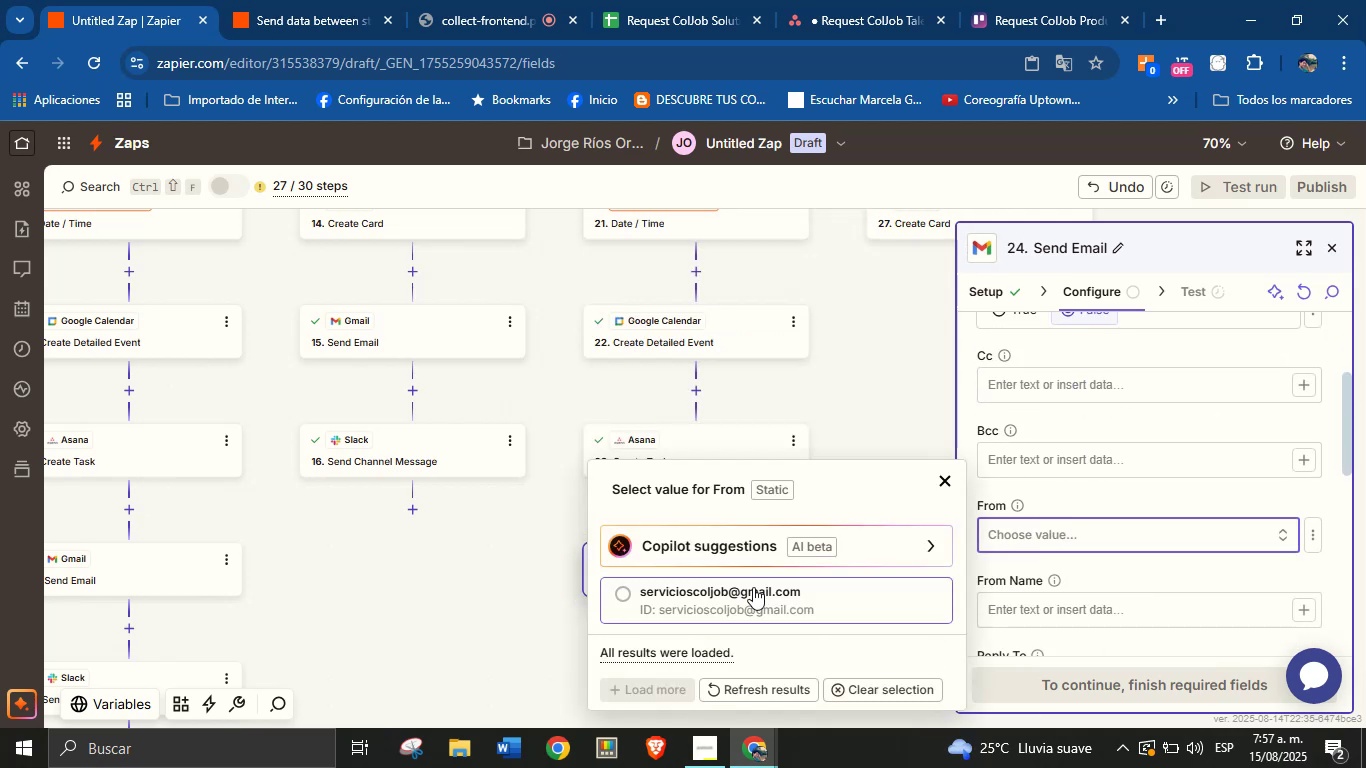 
left_click([741, 587])
 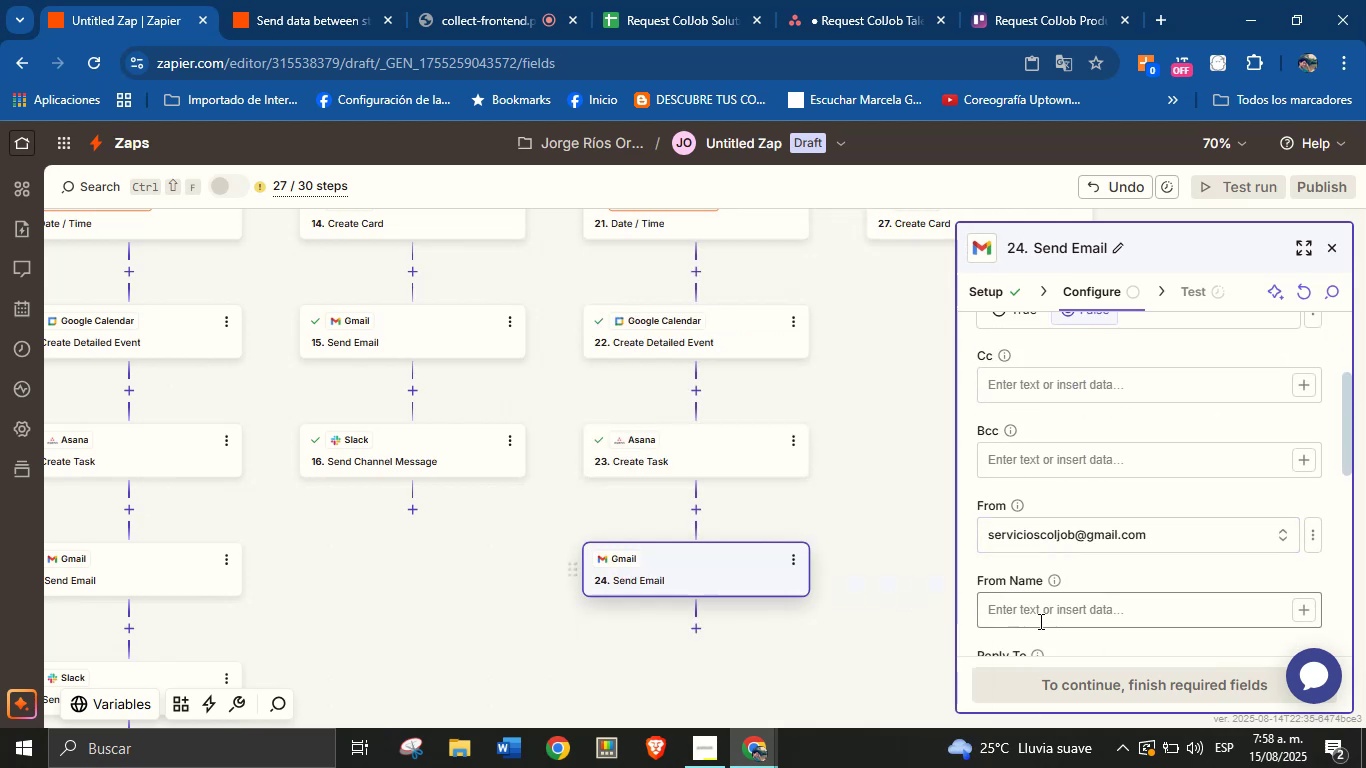 
left_click([1047, 610])
 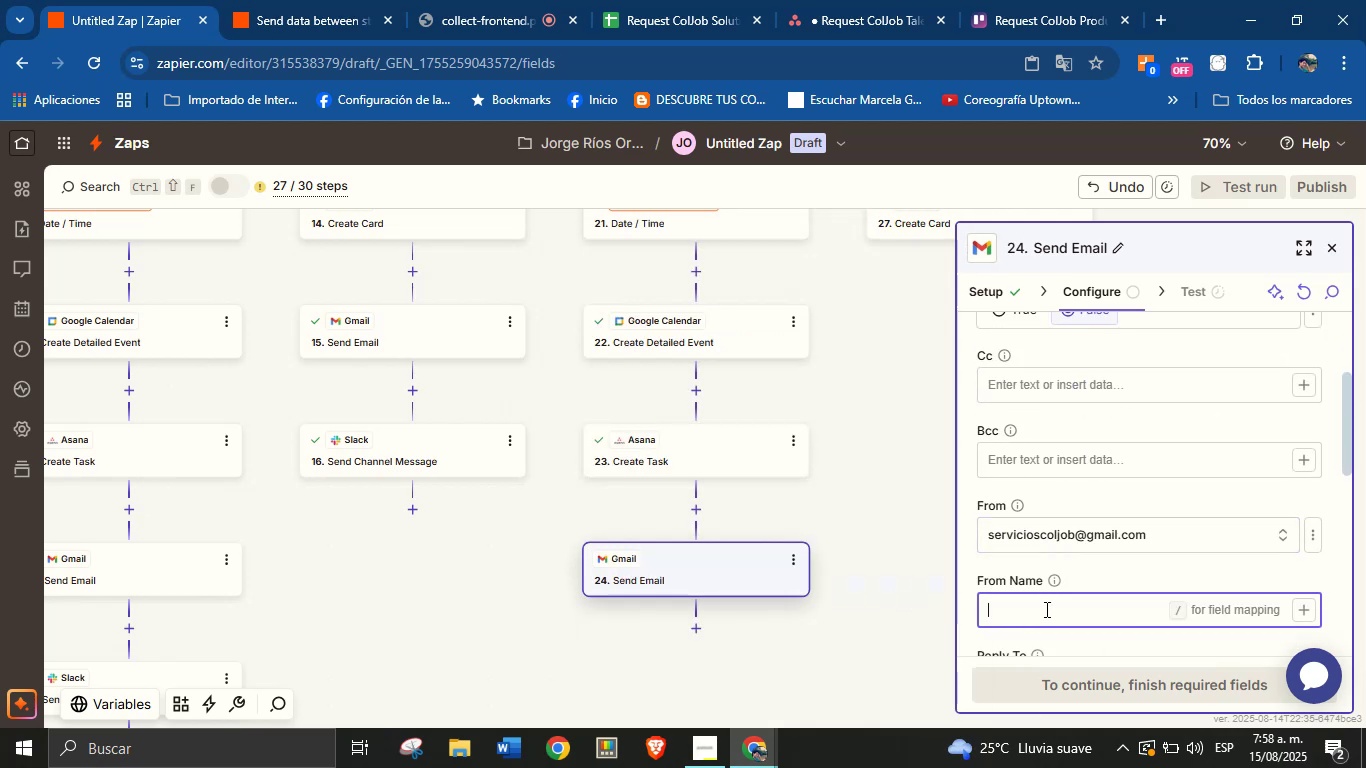 
type(jorge f)
key(Backspace)
key(Backspace)
key(Backspace)
key(Backspace)
key(Backspace)
key(Backspace)
key(Backspace)
type(Jorge from ColJob)
 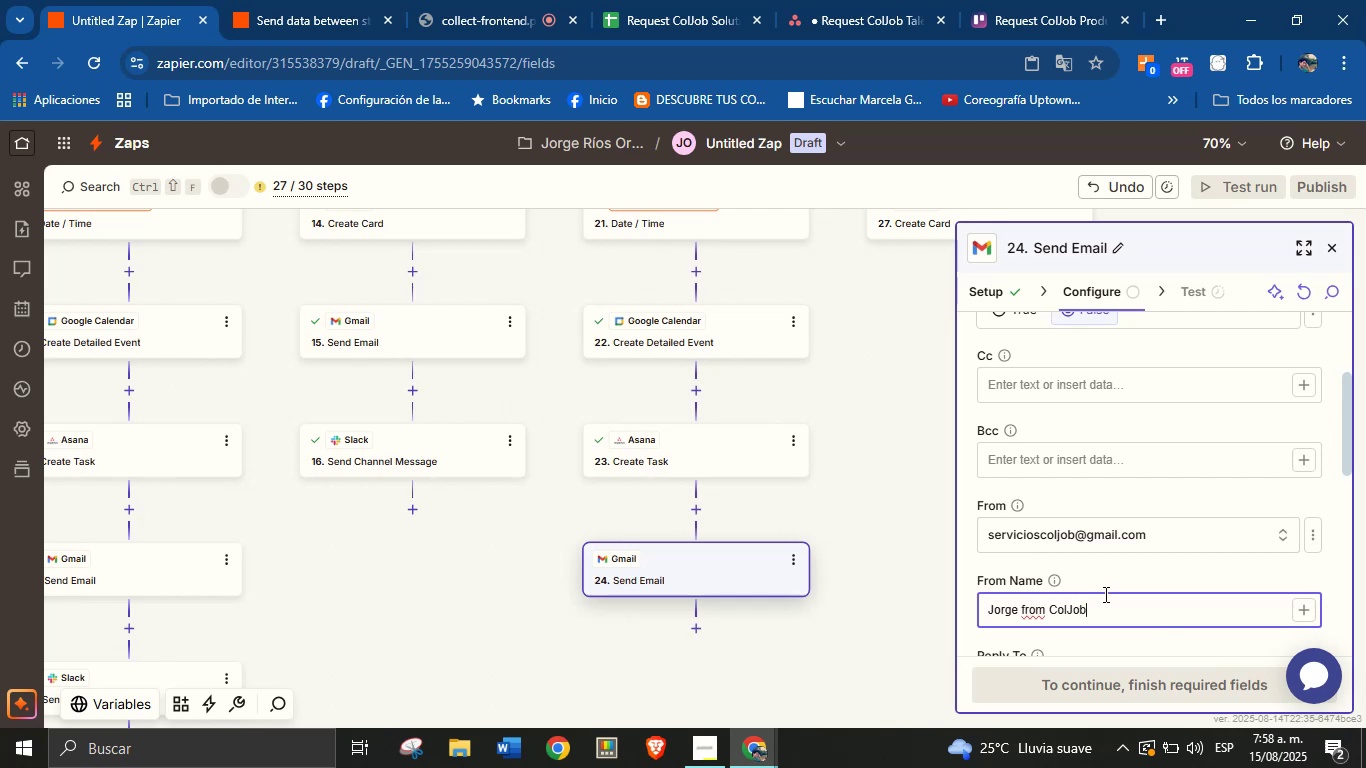 
left_click([1135, 570])
 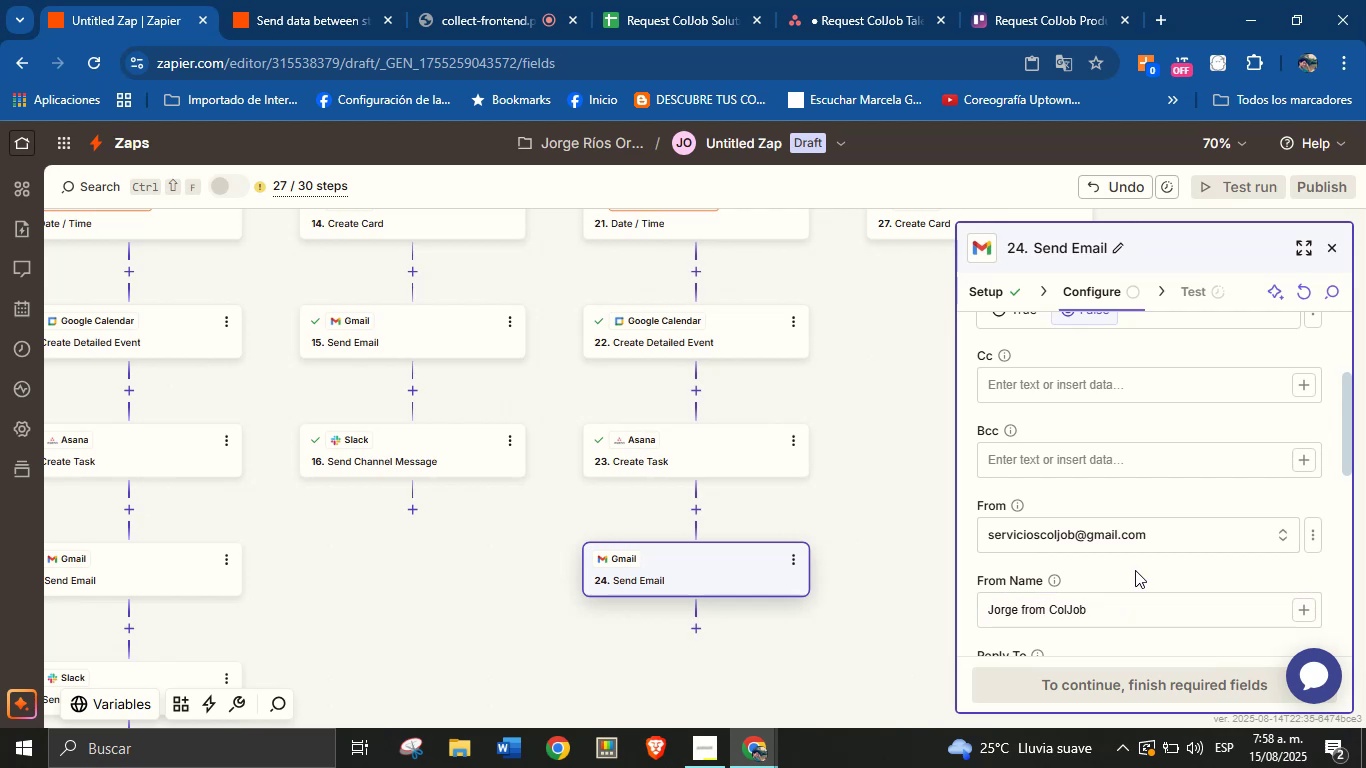 
scroll: coordinate [1149, 518], scroll_direction: down, amount: 1.0
 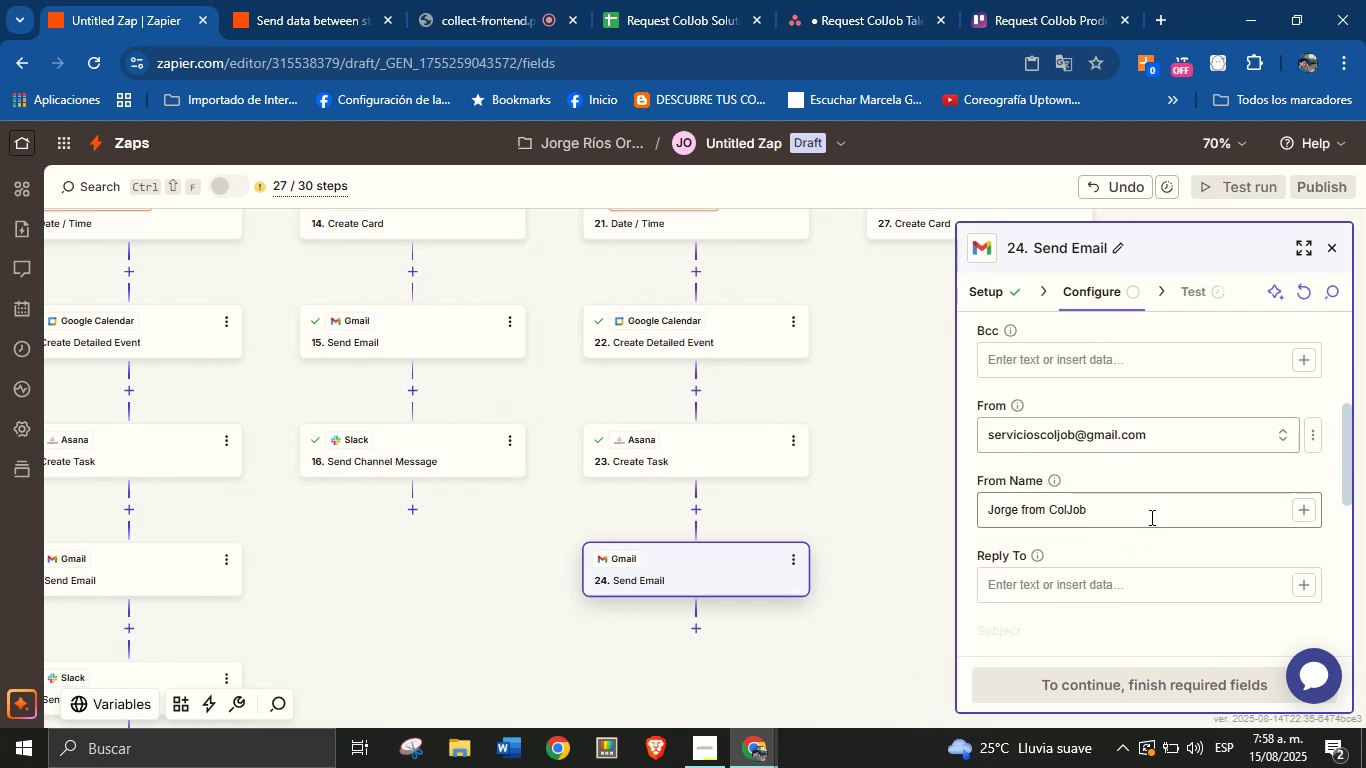 
scroll: coordinate [1150, 517], scroll_direction: up, amount: 1.0
 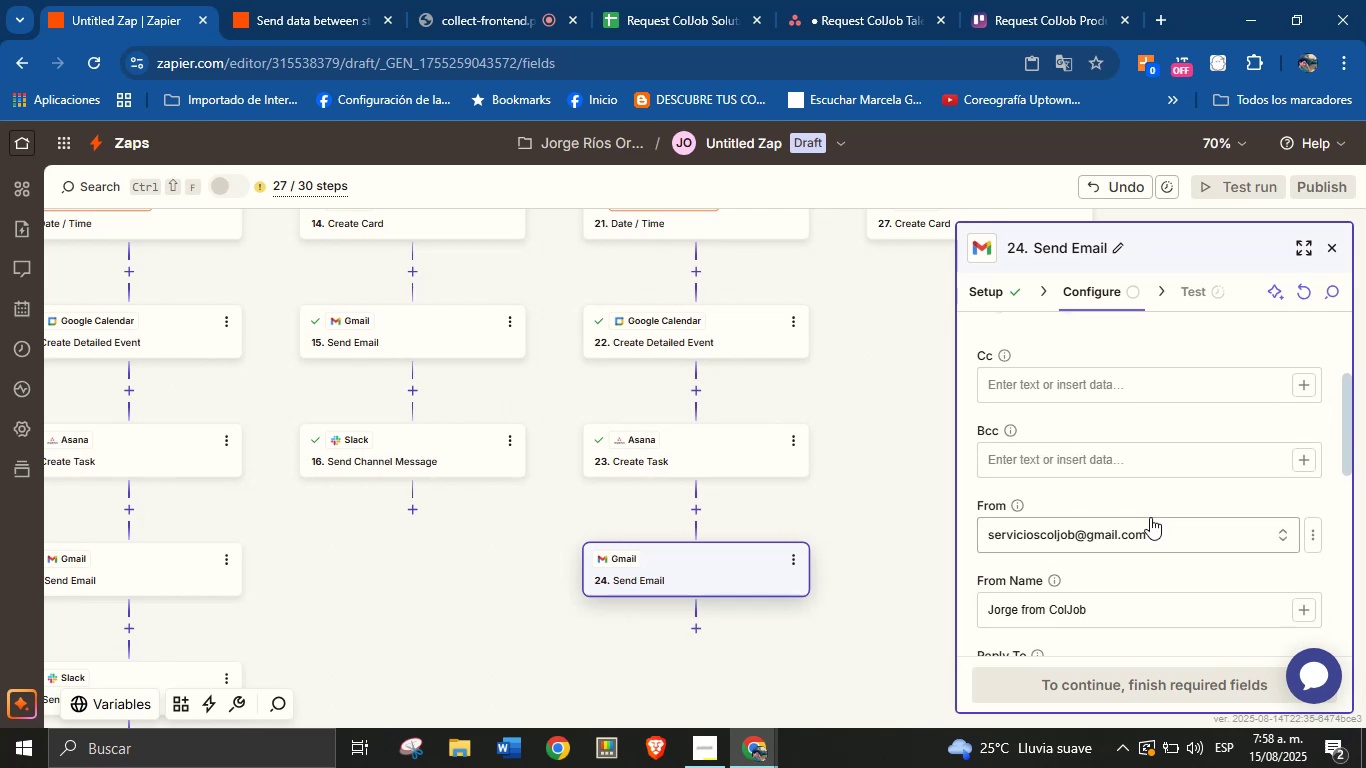 
scroll: coordinate [1135, 535], scroll_direction: down, amount: 2.0
 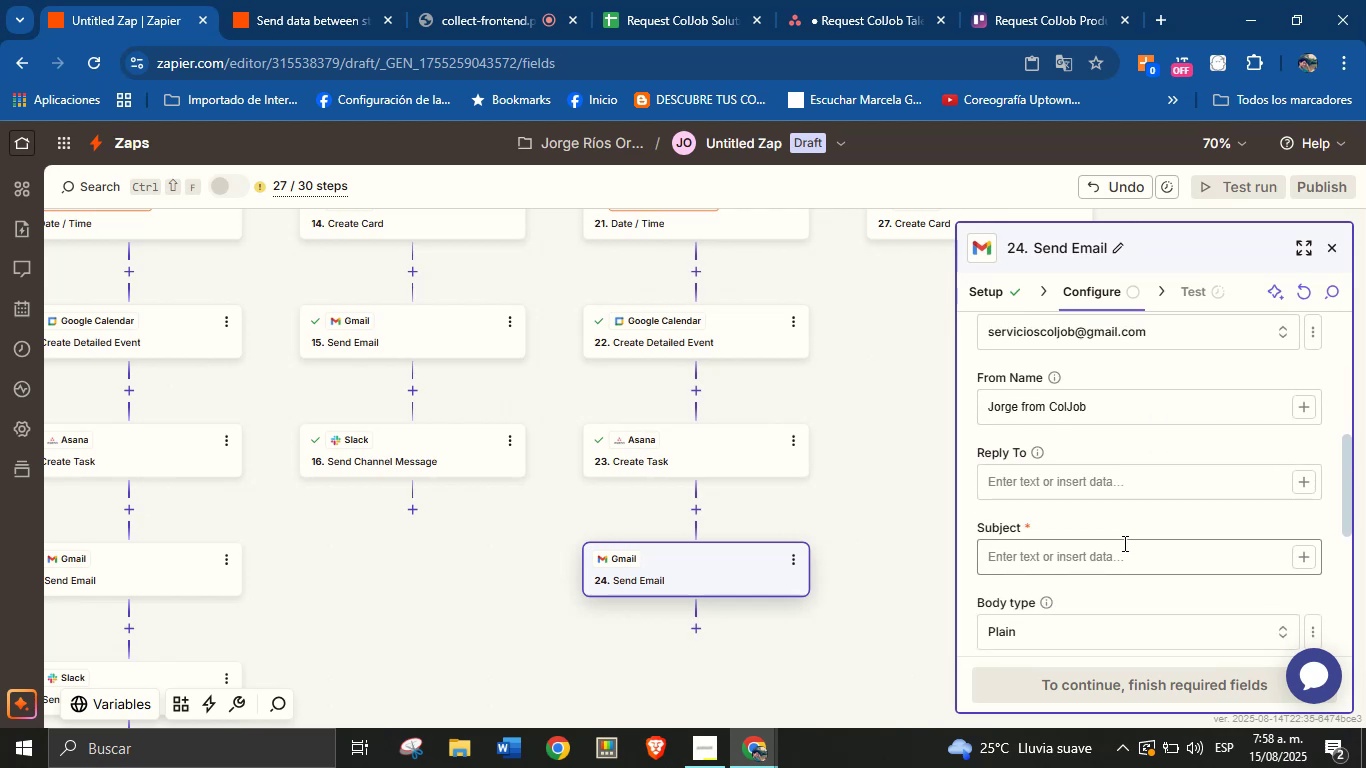 
left_click([1121, 543])
 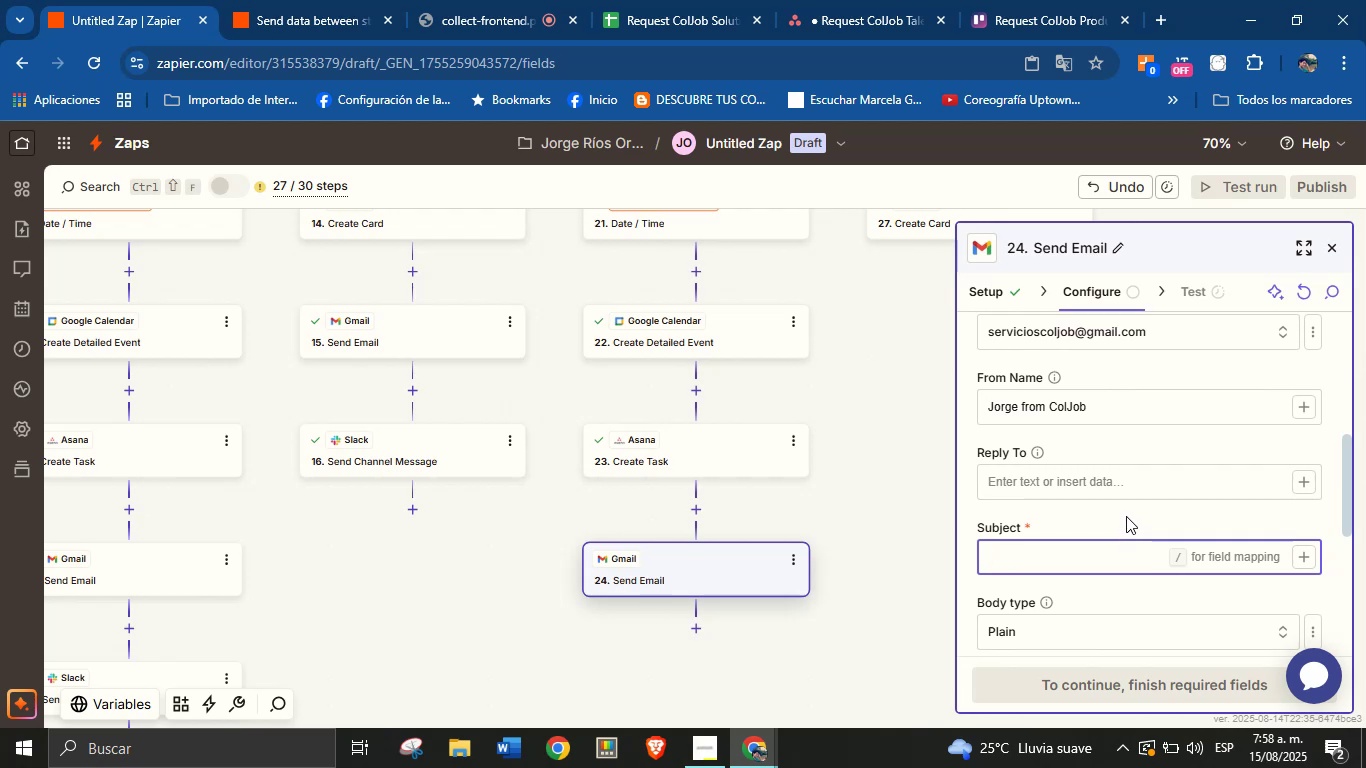 
type(Thank you for choosing our services!)
 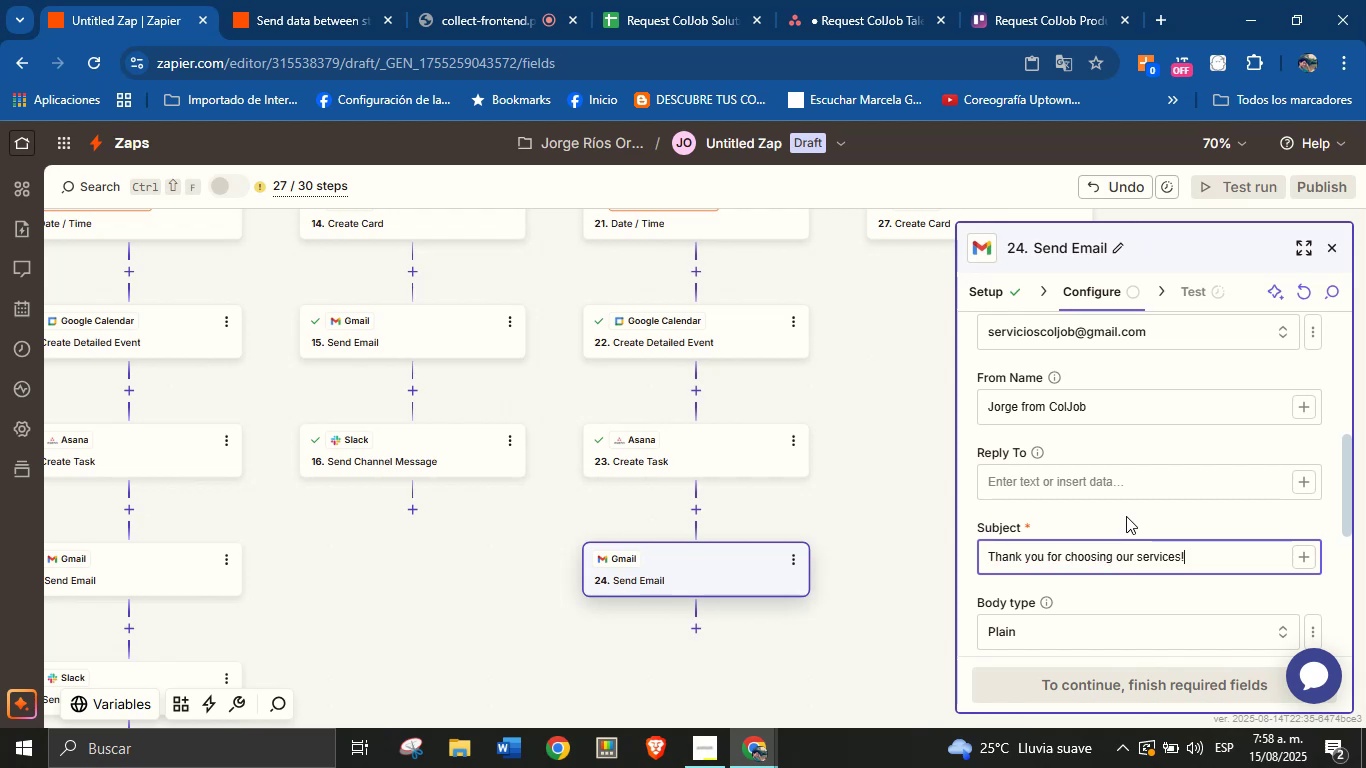 
left_click([1133, 593])
 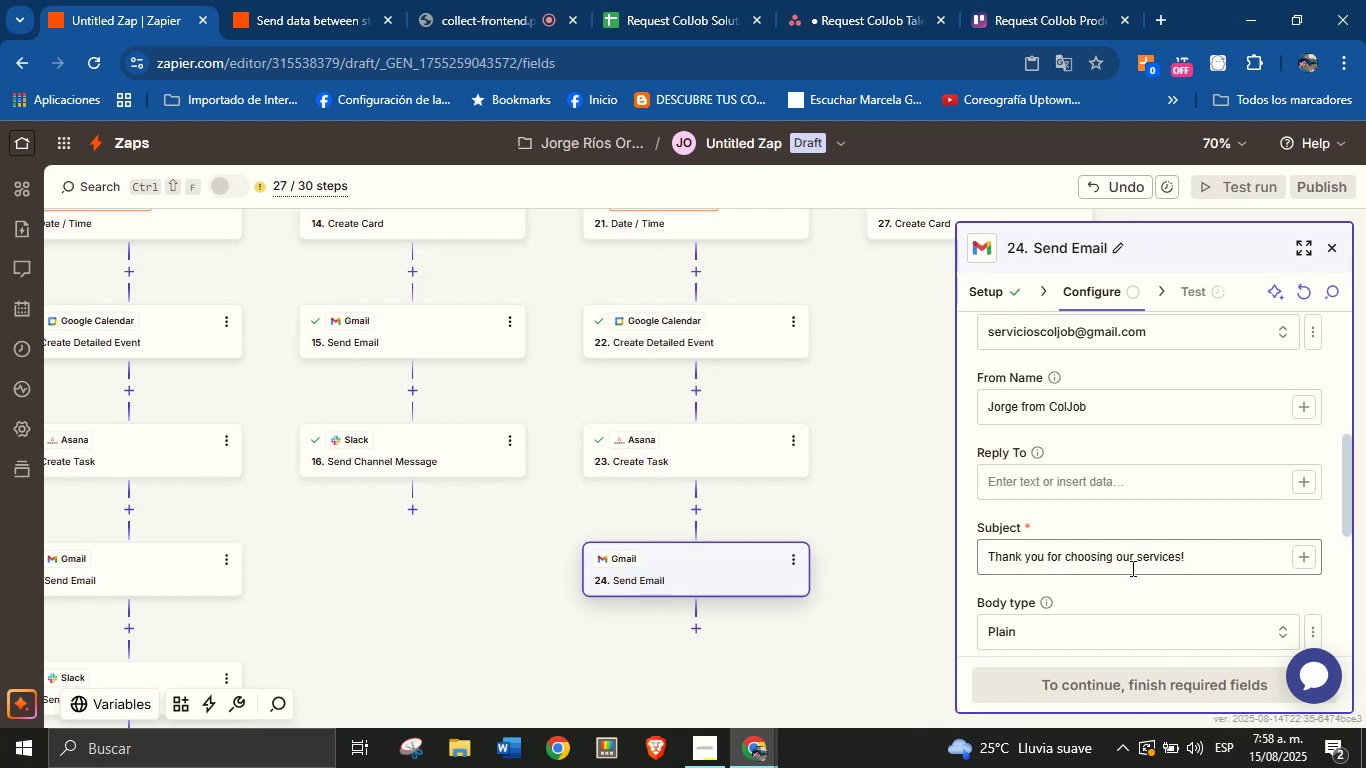 
scroll: coordinate [1131, 565], scroll_direction: down, amount: 1.0
 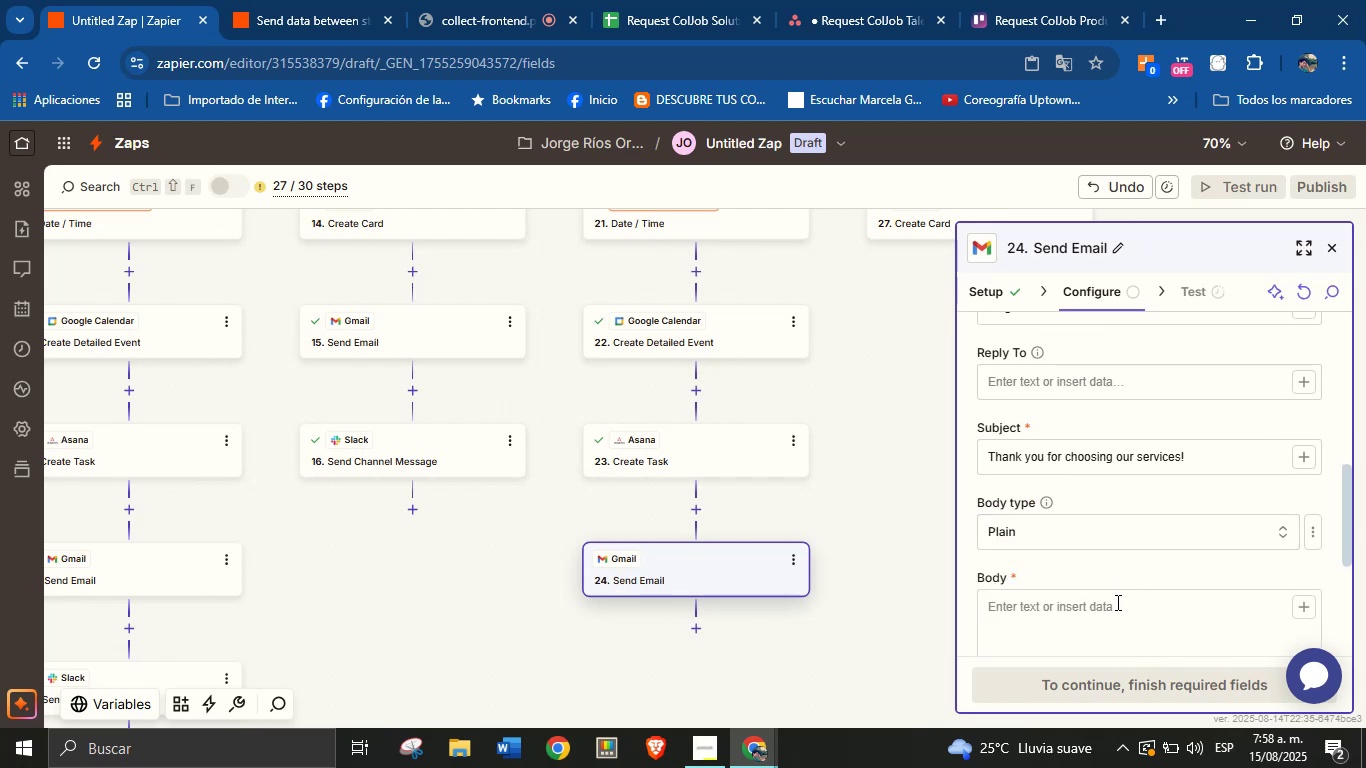 
left_click([1114, 607])
 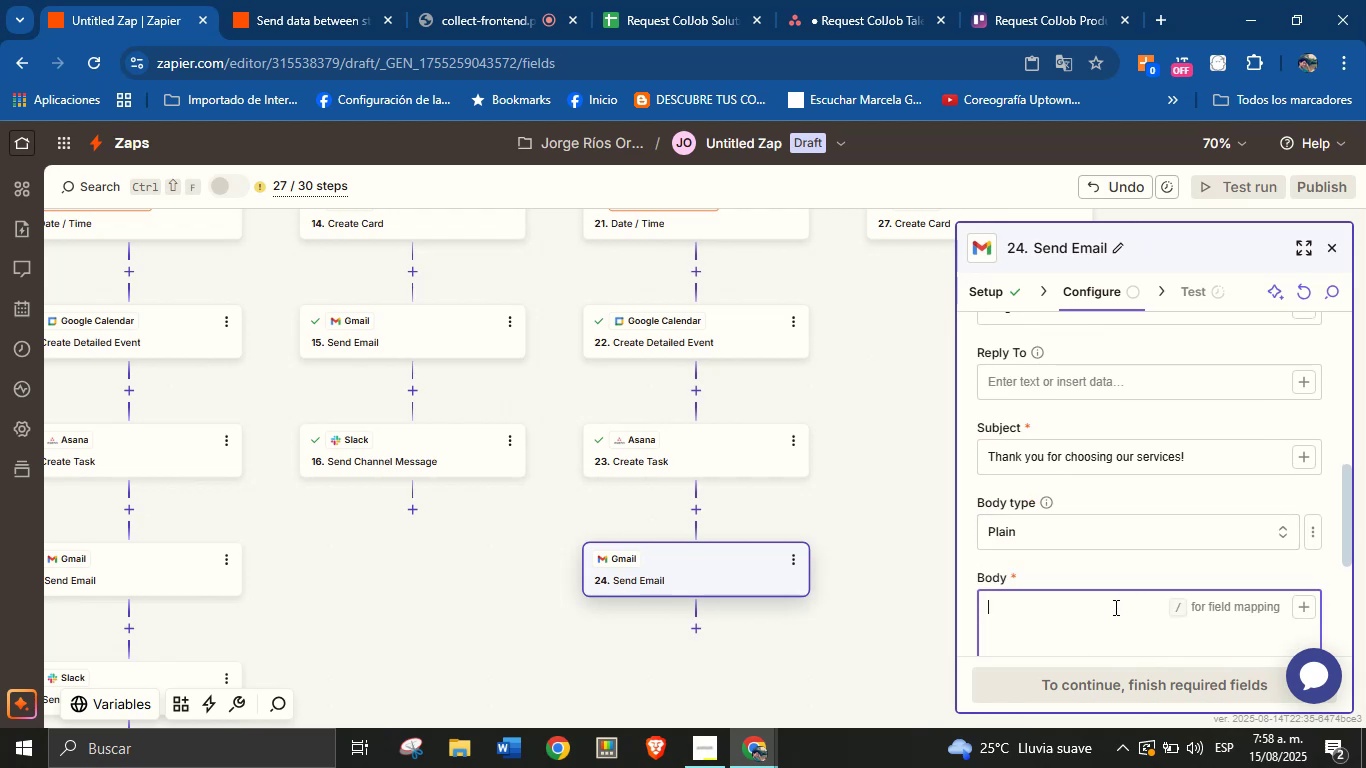 
type(Thank you )
 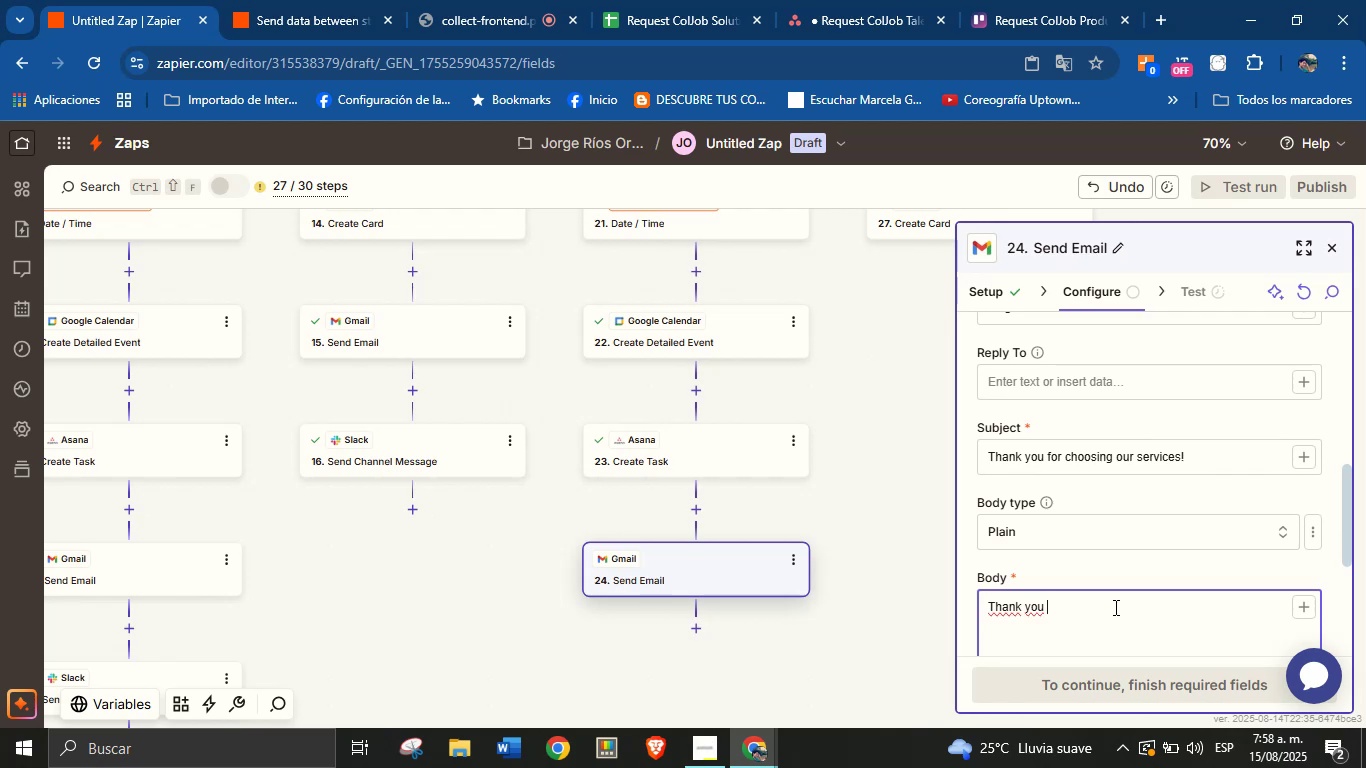 
type( for )
key(Backspace)
key(Backspace)
key(Backspace)
key(Backspace)
key(Backspace)
type(for requesting our services!)
 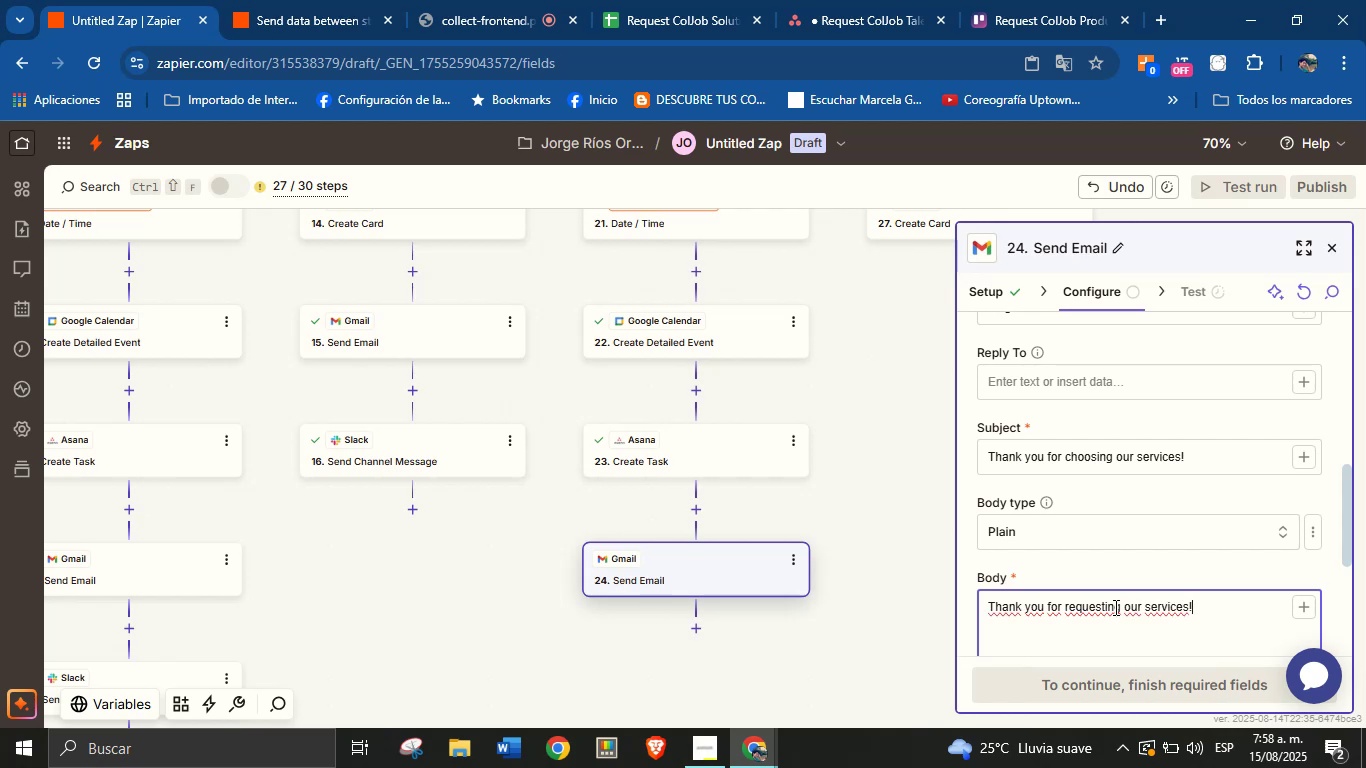 
key(Enter)
 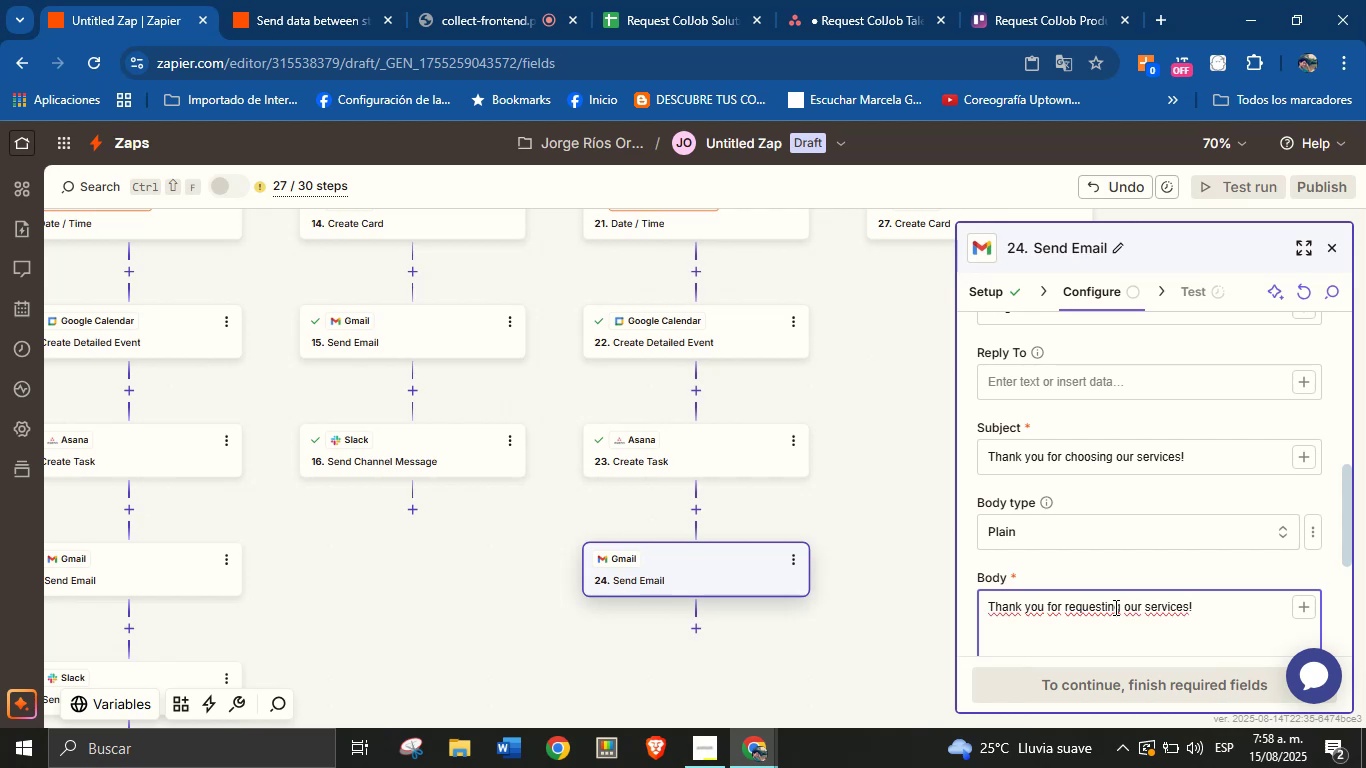 
type(We truly appreciate the trust you[ve placed in us.)
 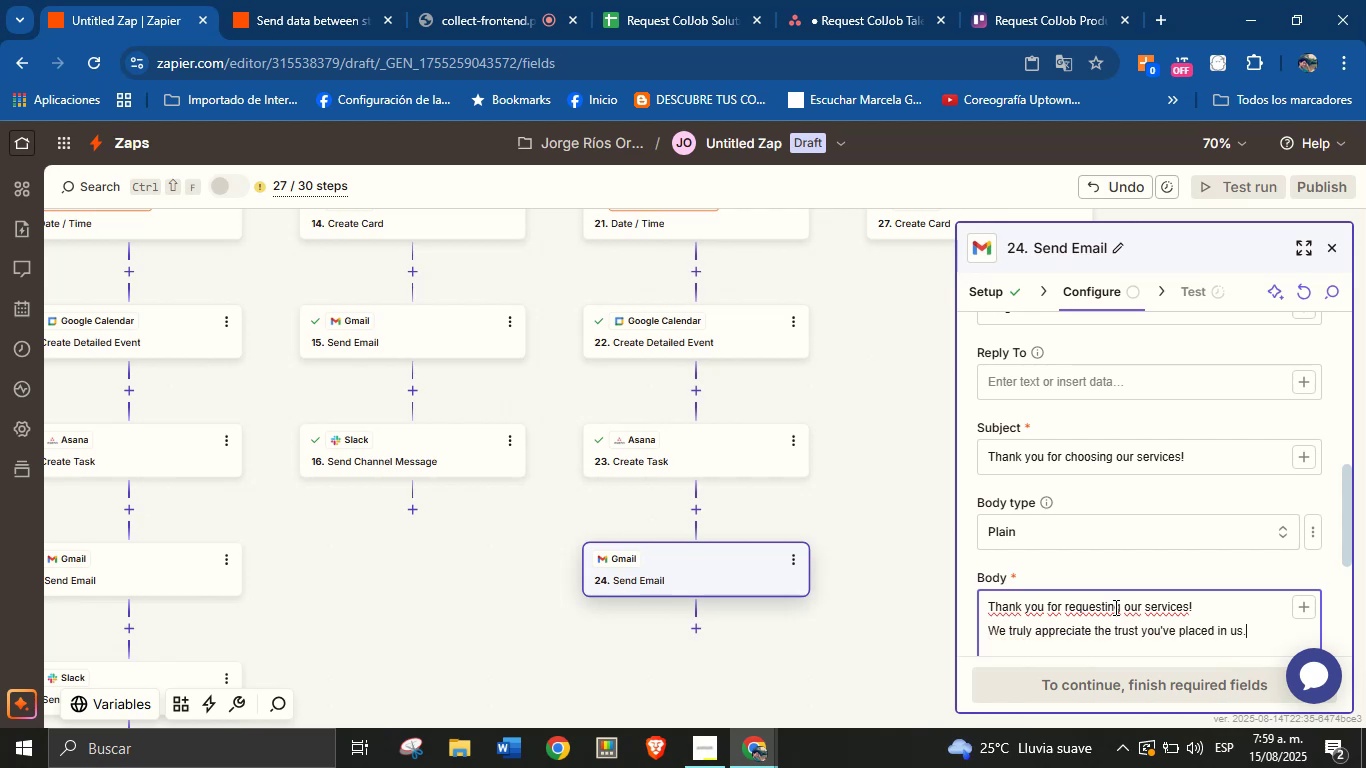 
key(Enter)
 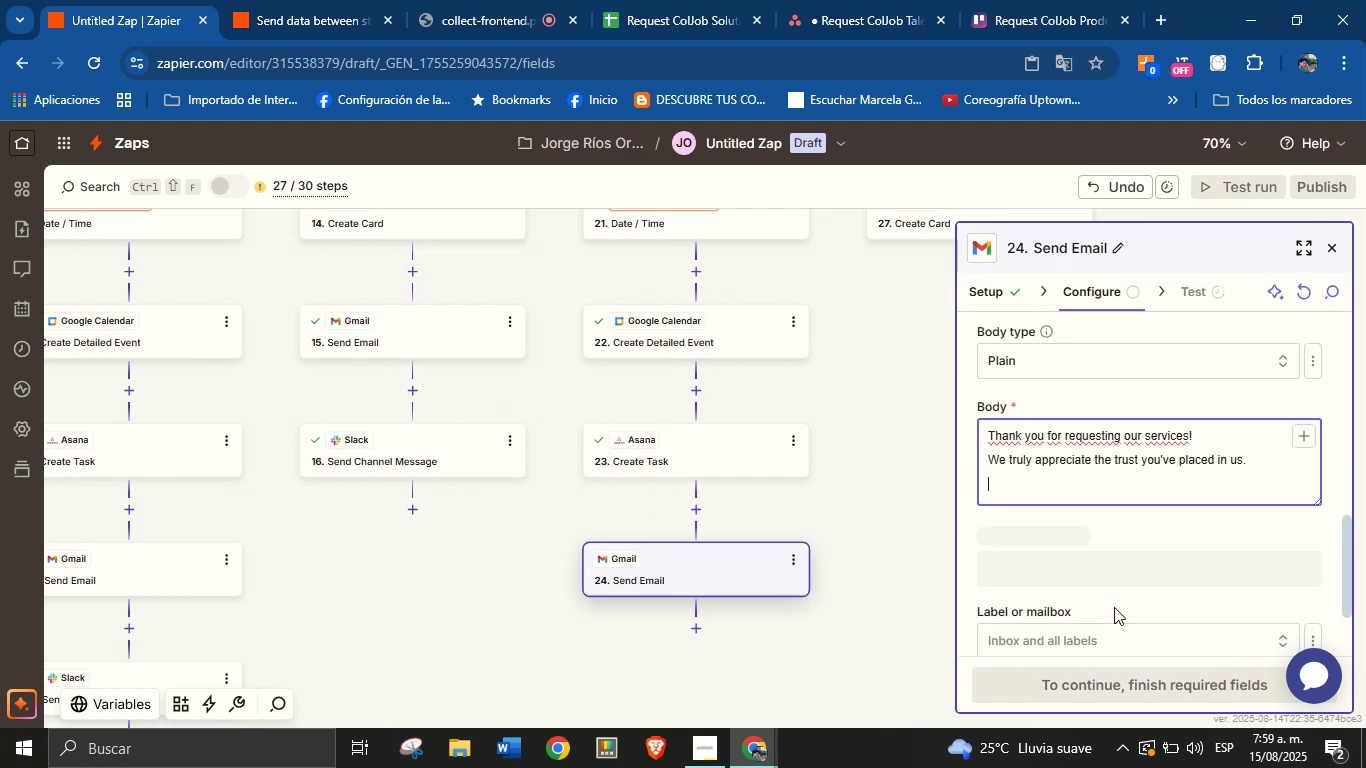 
key(Enter)
 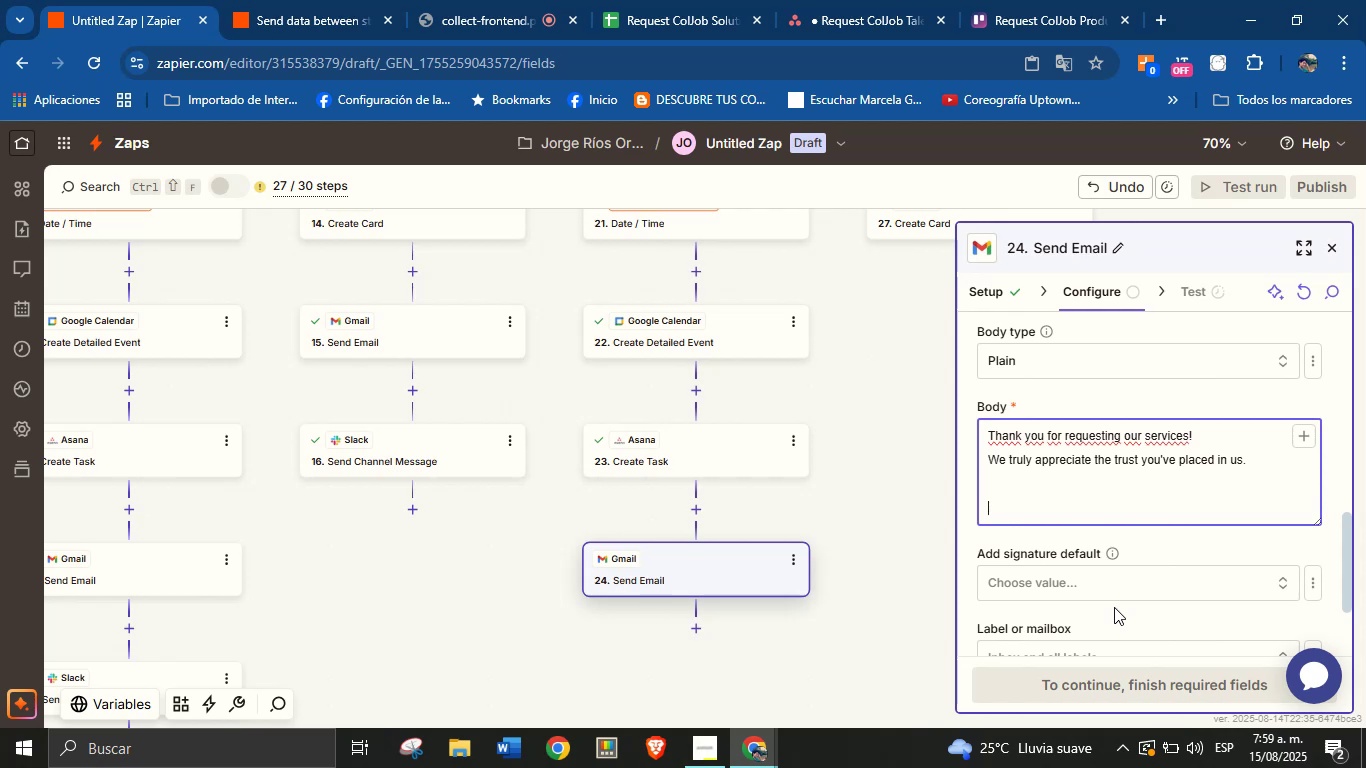 
type(This is a friendly reminder about our upcom)
 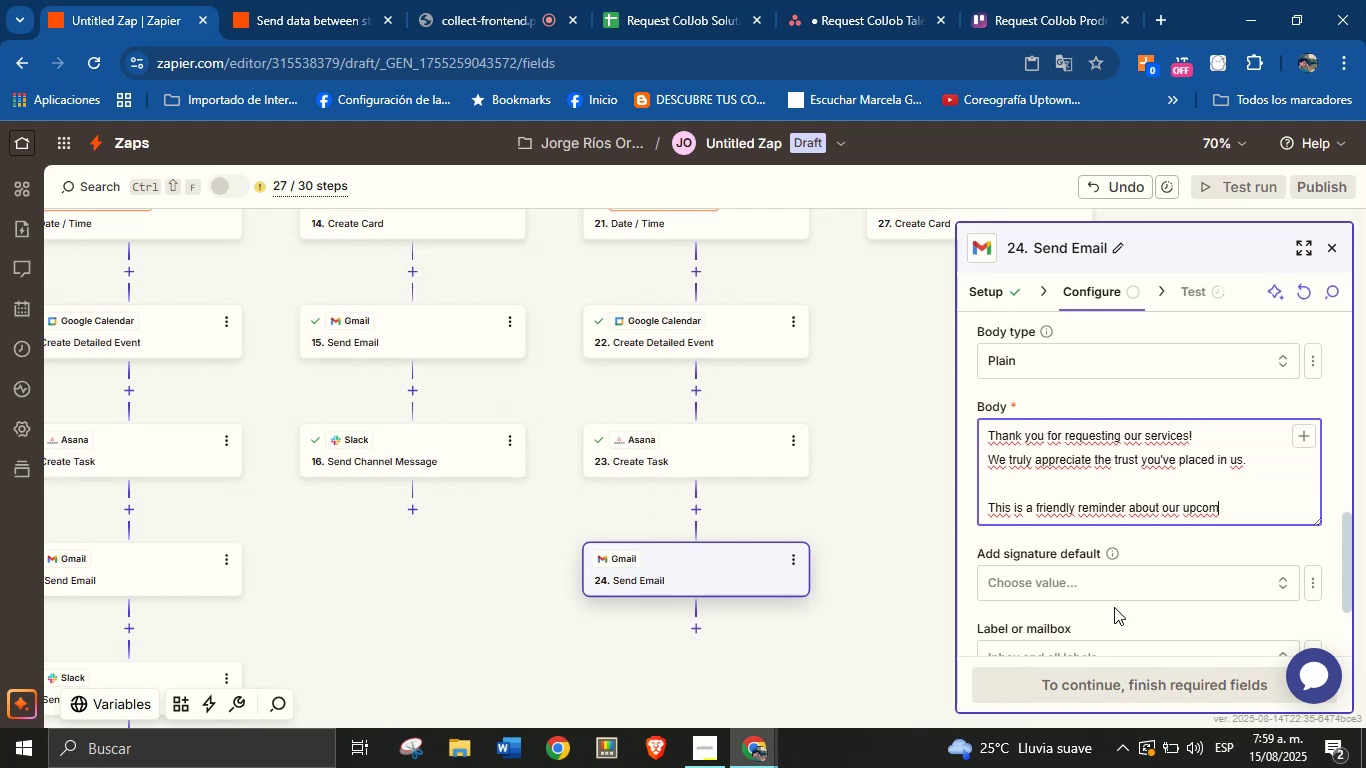 
type(ing meeting>)
 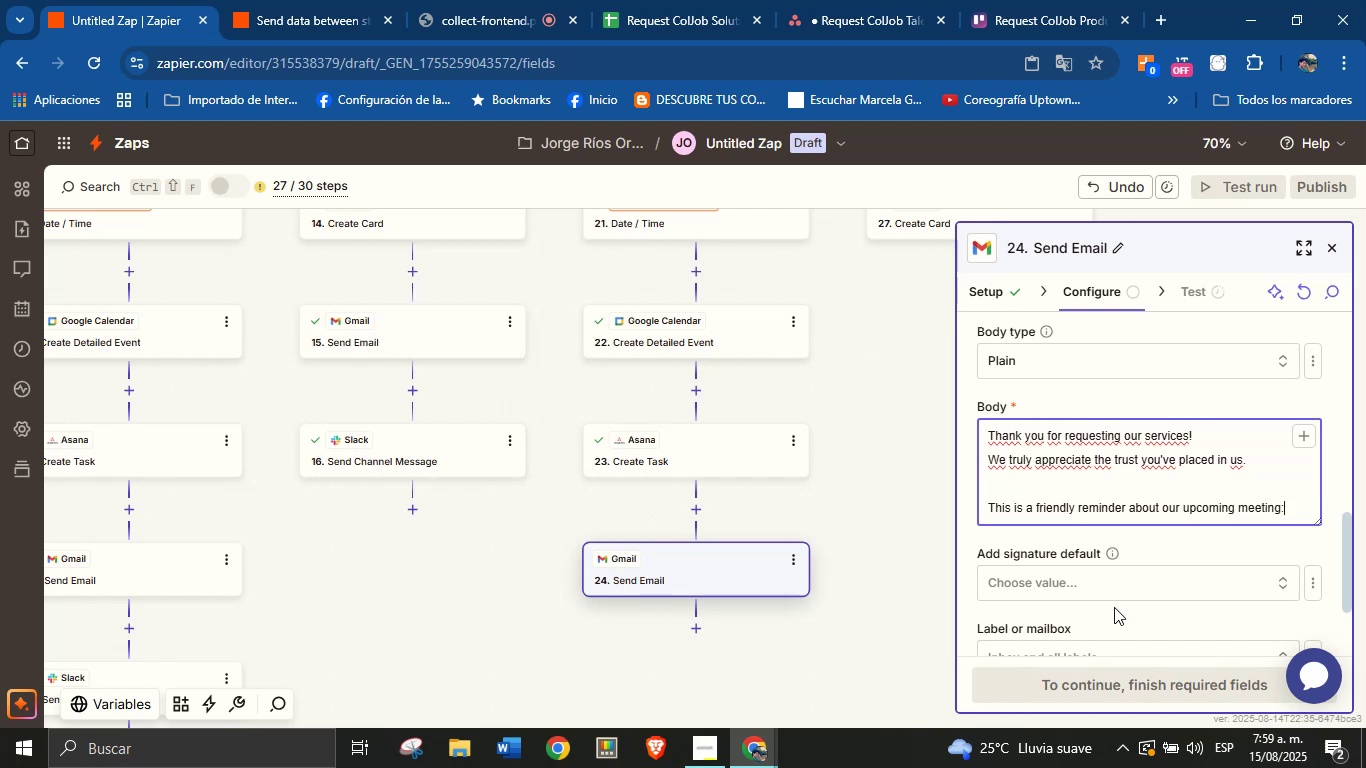 
key(Enter)
 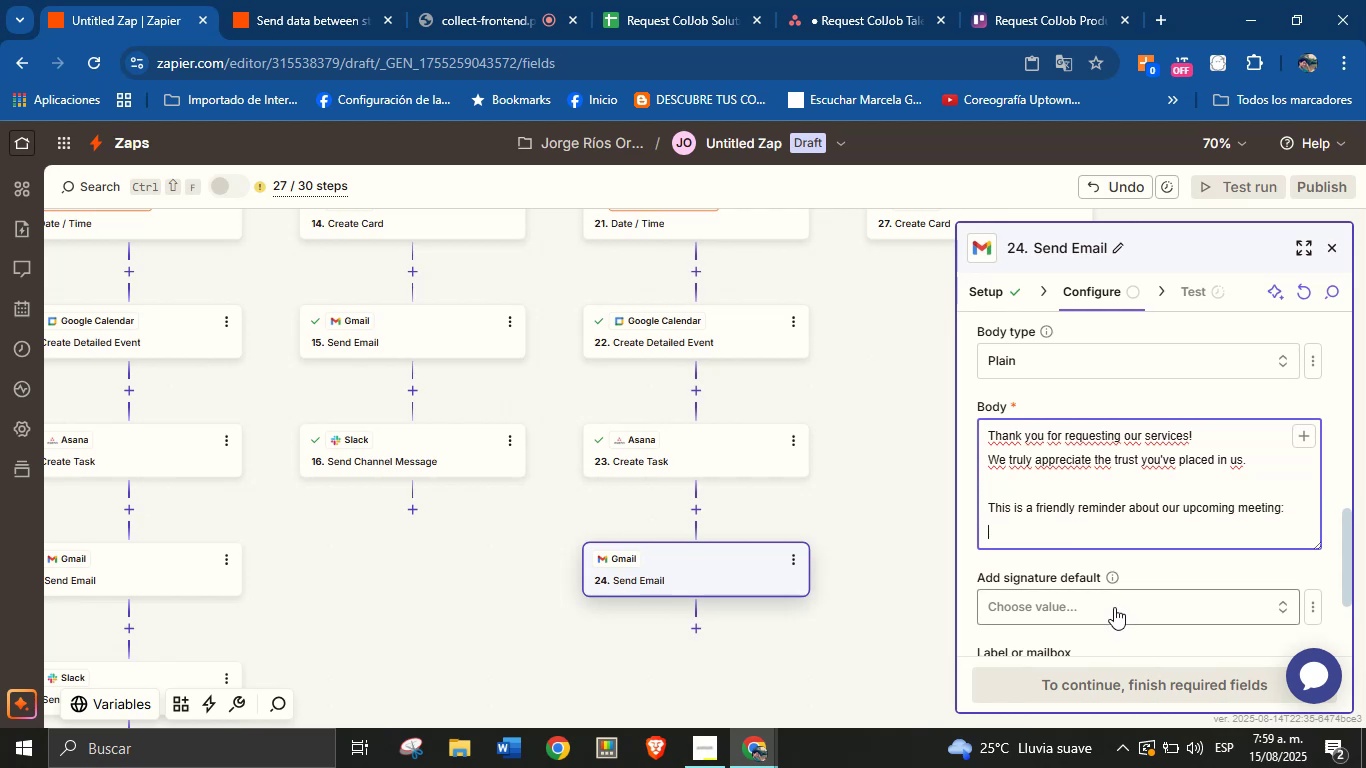 
type(Date ^ time> )
 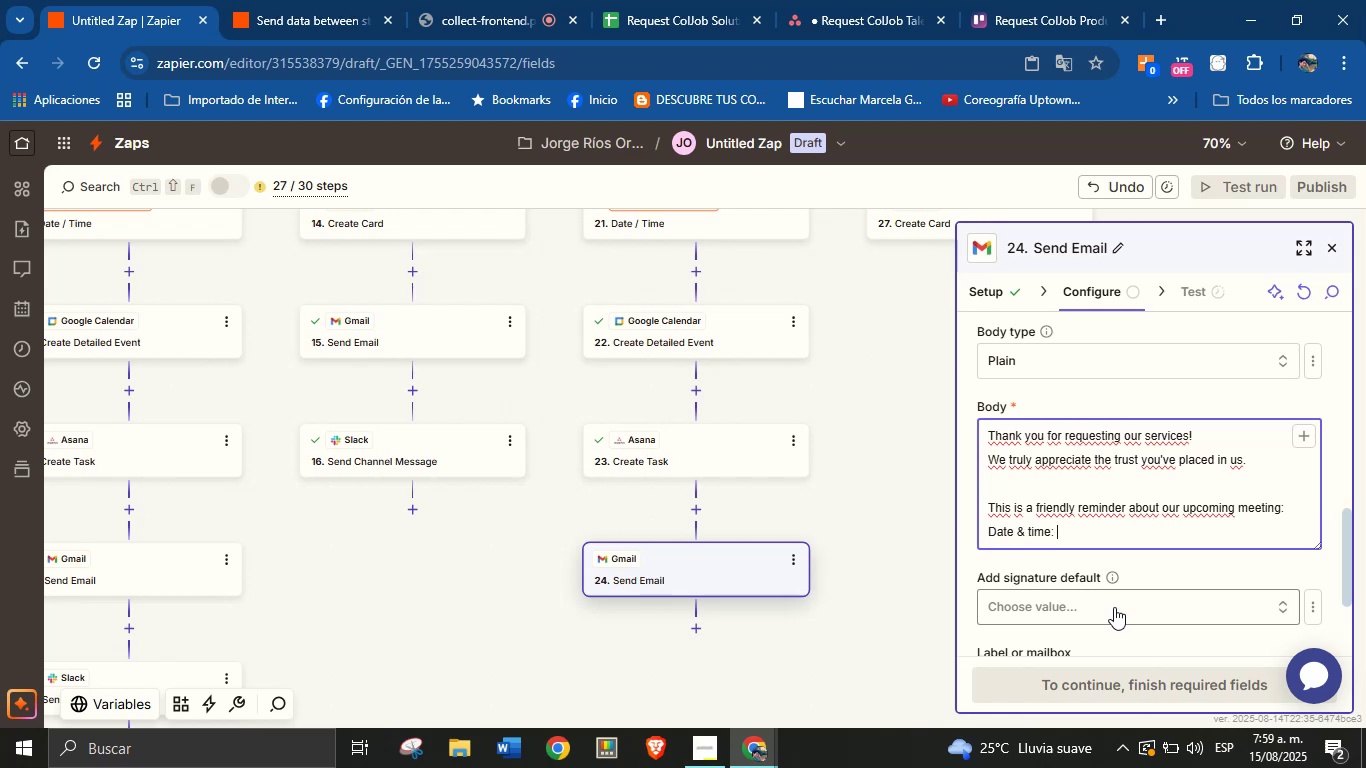 
left_click([1295, 440])
 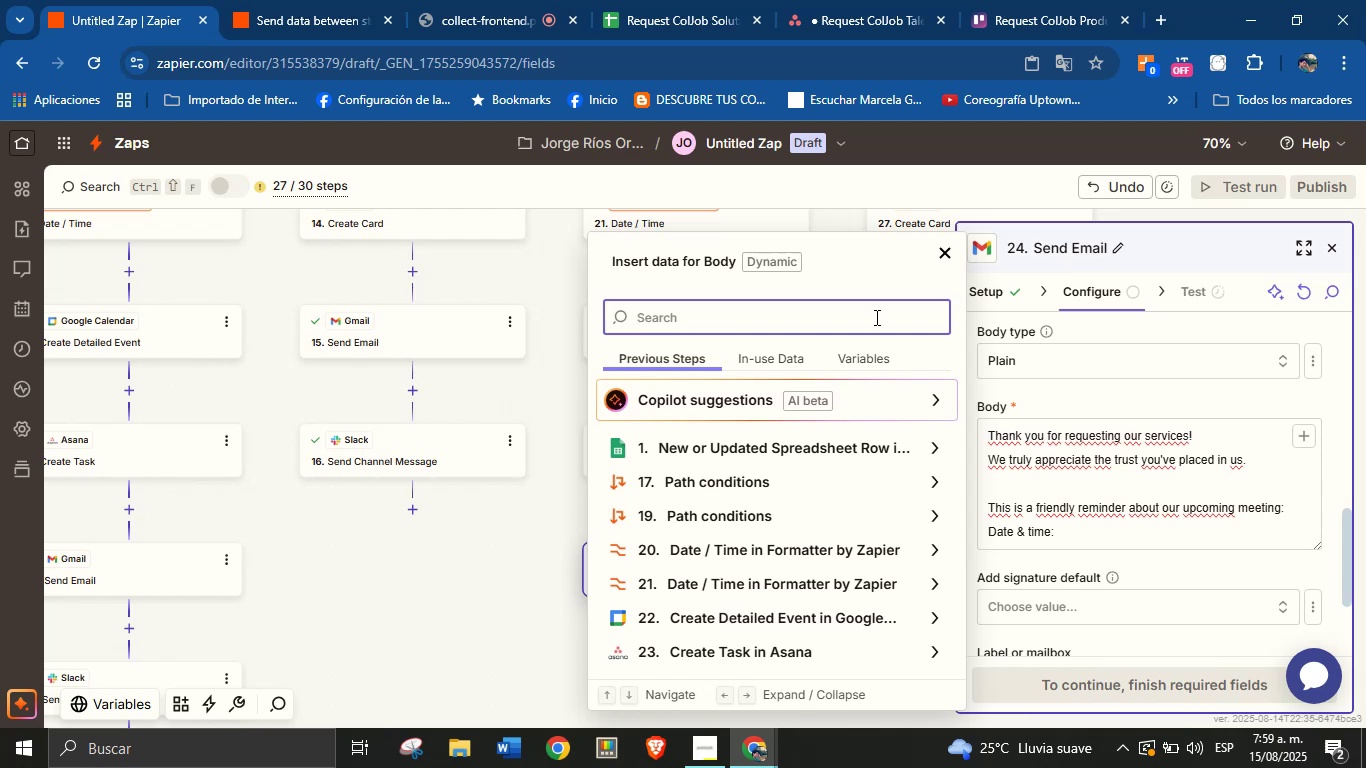 
wait(5.93)
 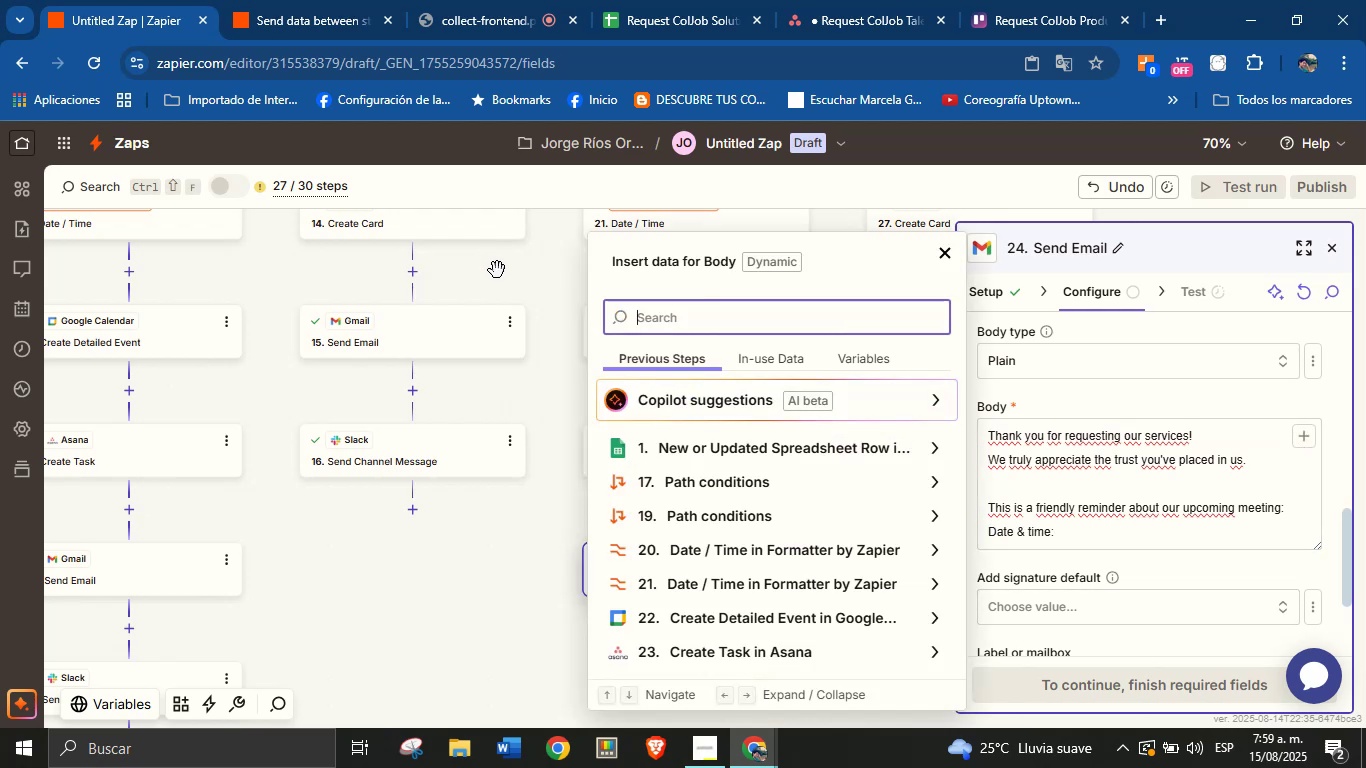 
left_click([940, 546])
 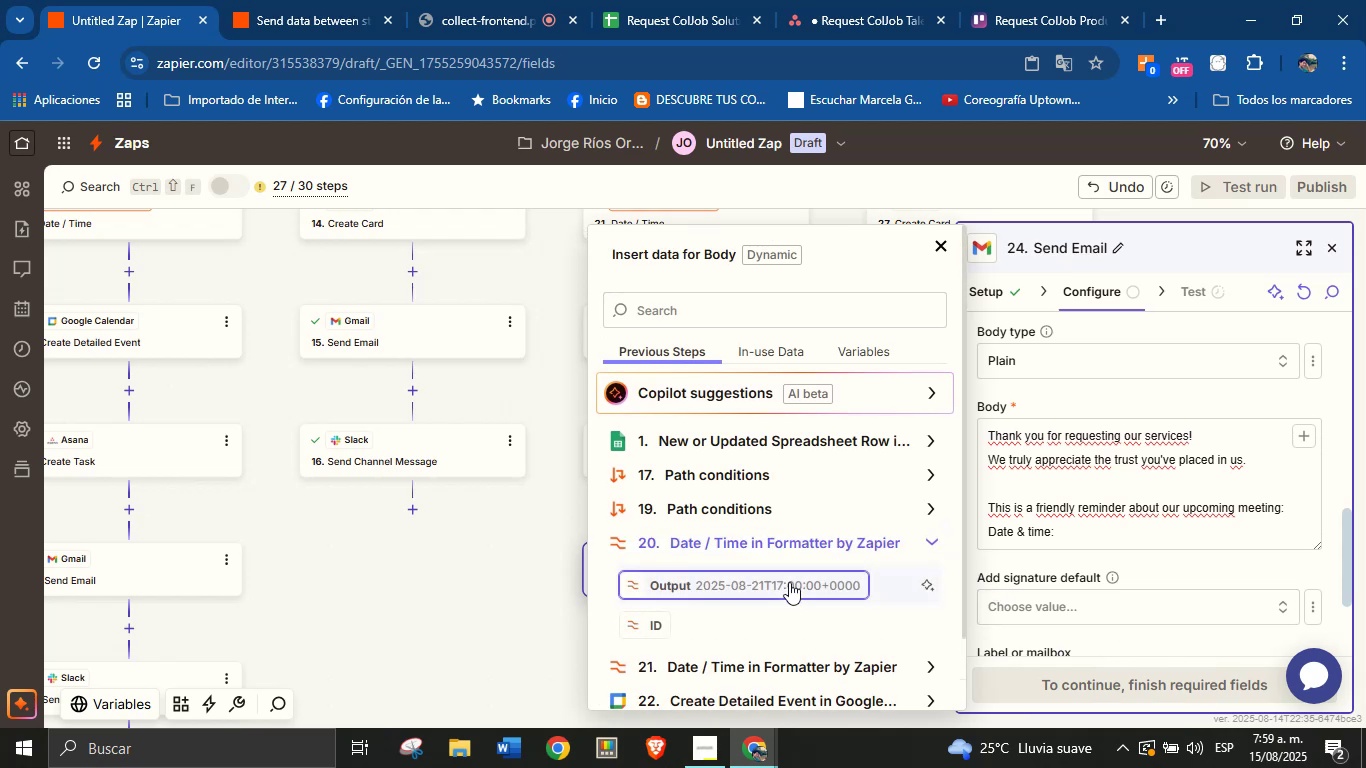 
left_click([789, 583])
 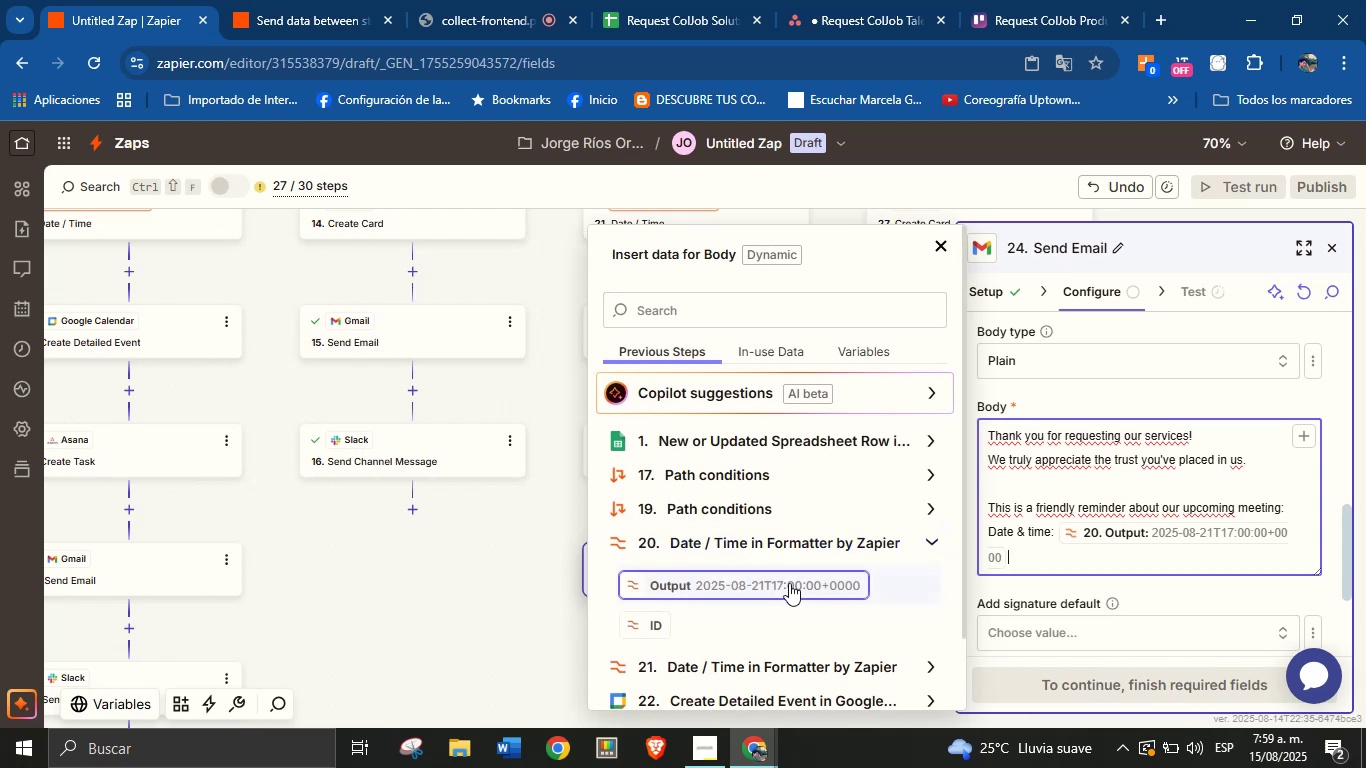 
key(Enter)
 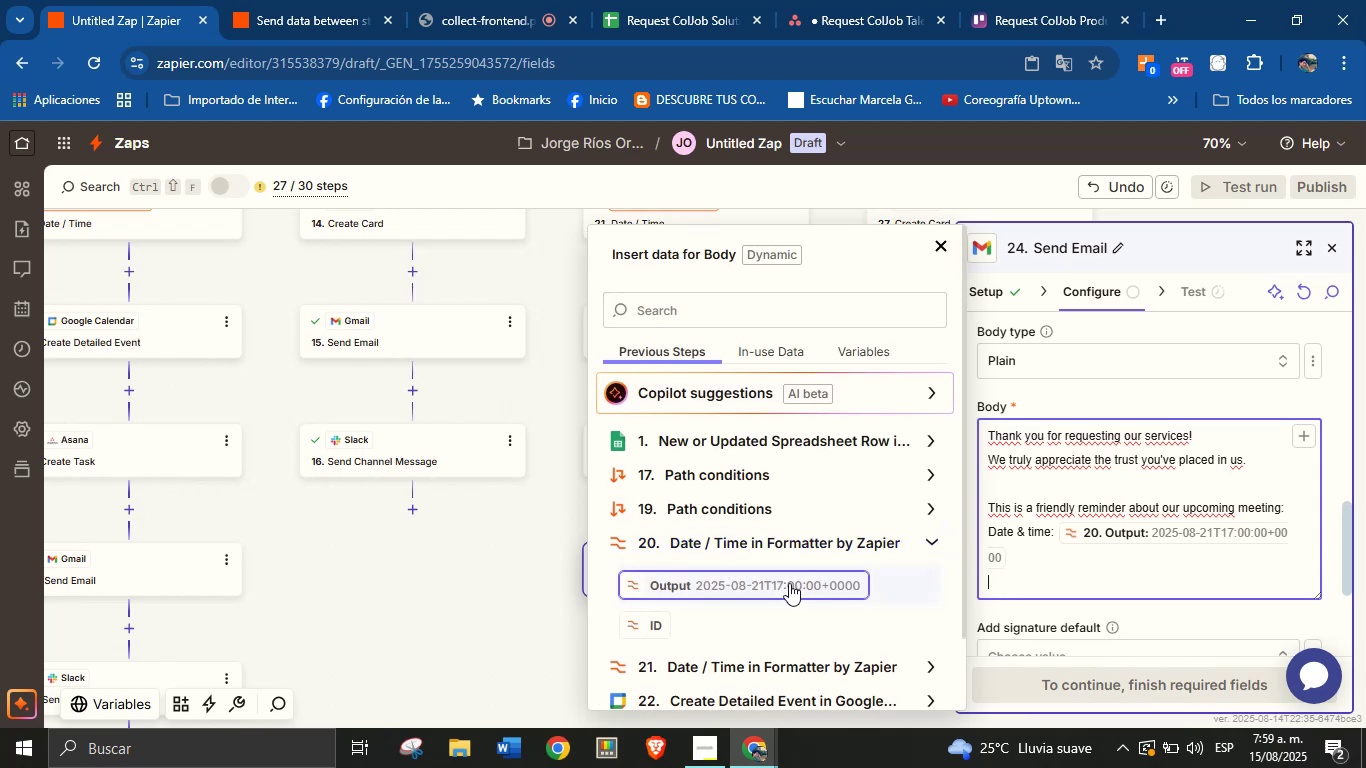 
type(Meeting link> )
 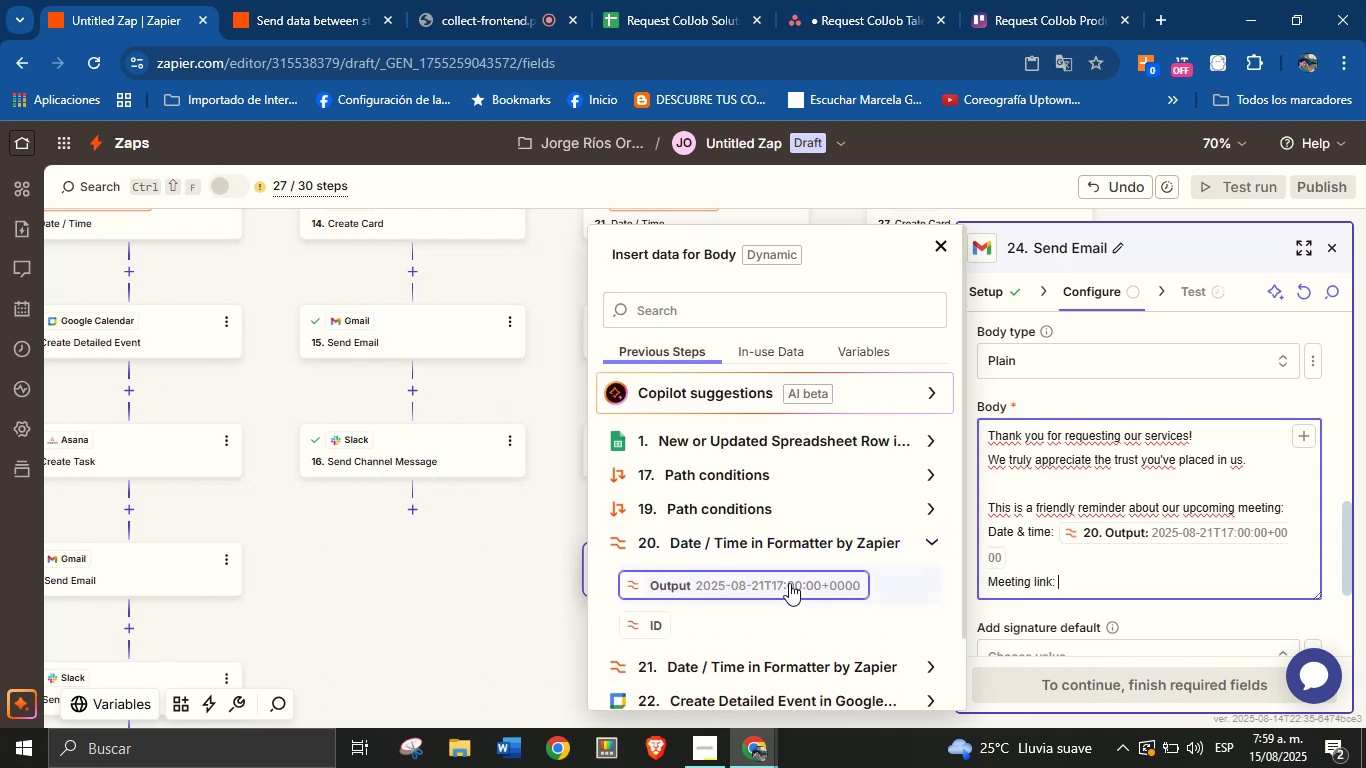 
left_click([788, 317])
 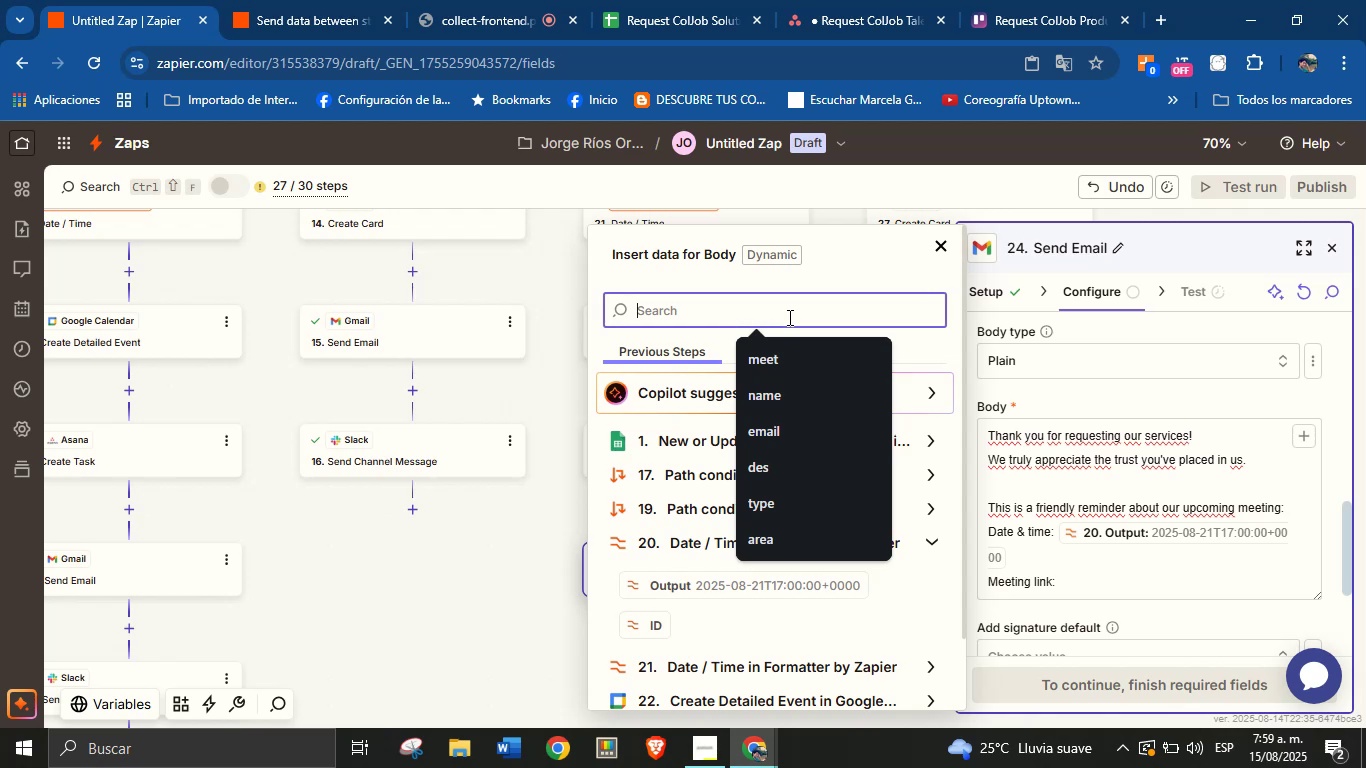 
type(meet)
 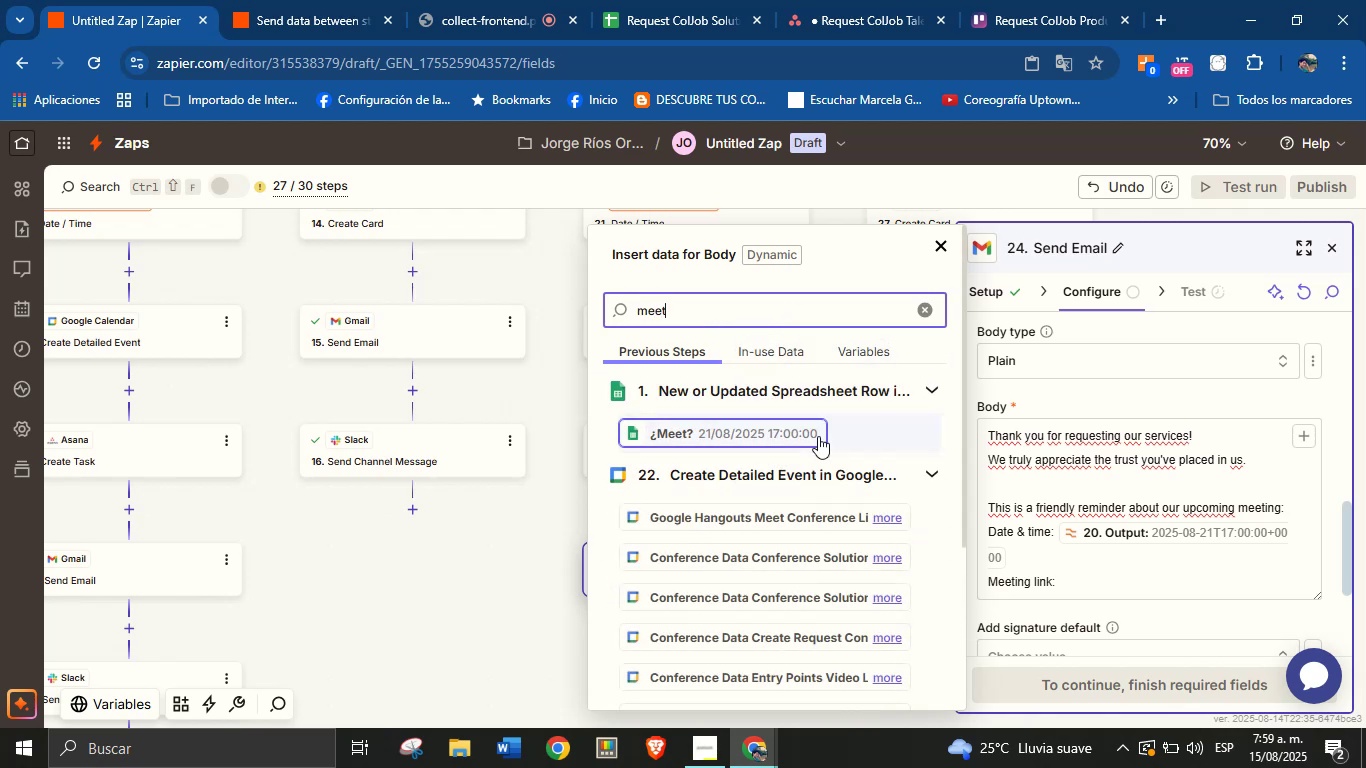 
left_click([801, 522])
 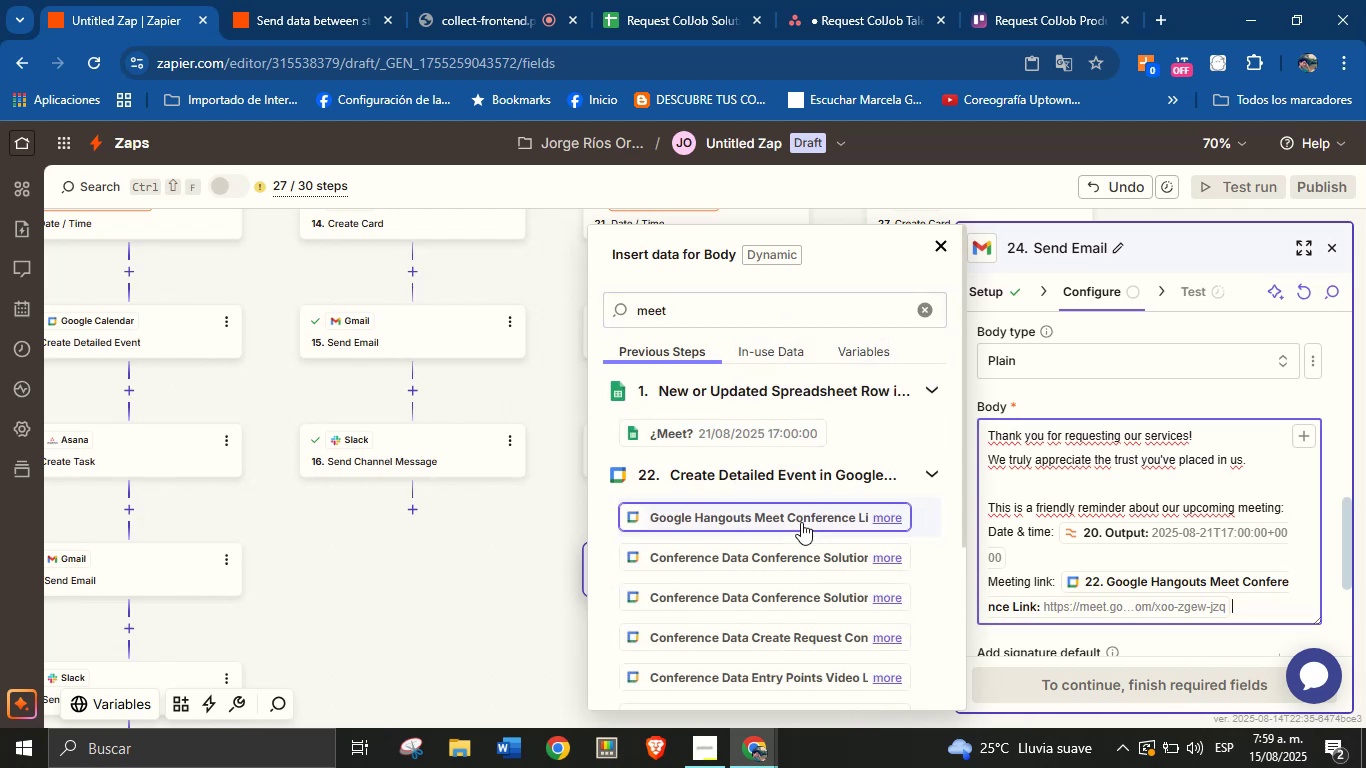 
key(Enter)
 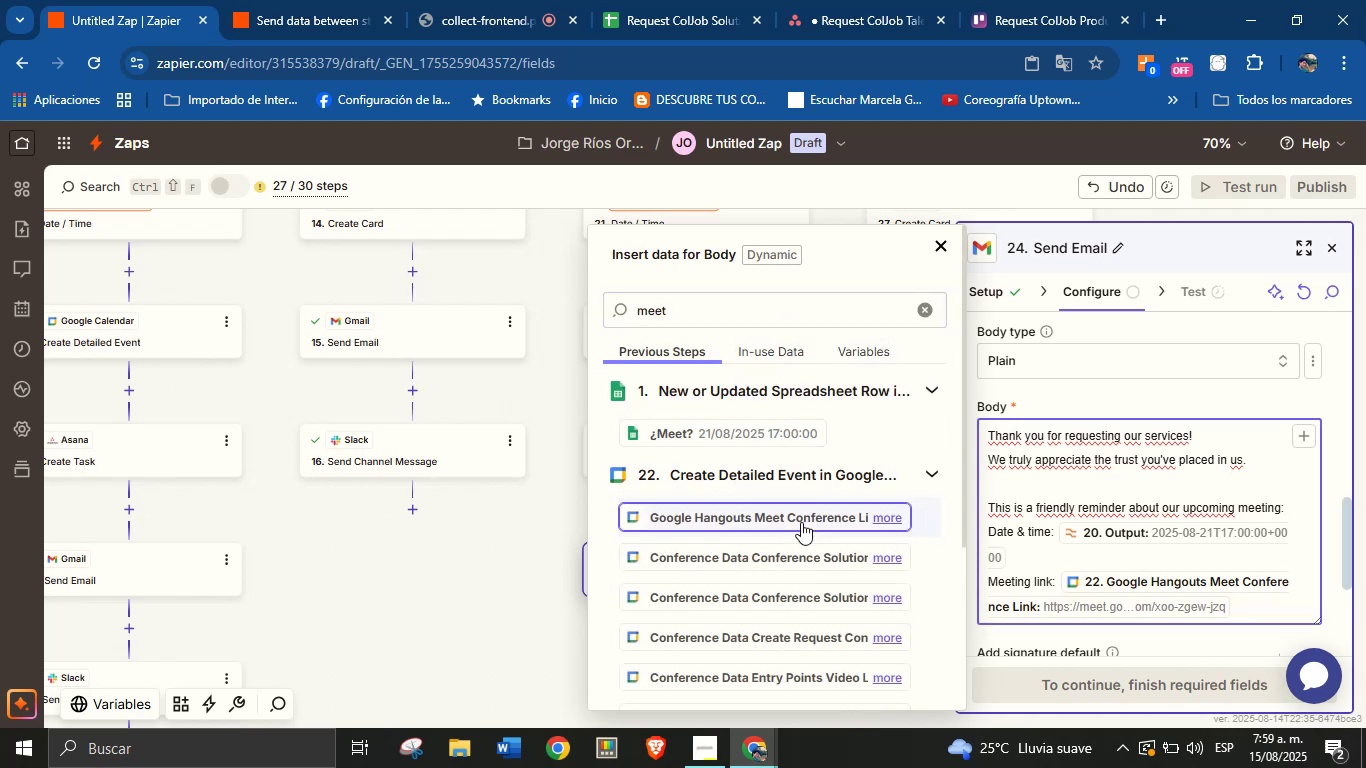 
key(Enter)
 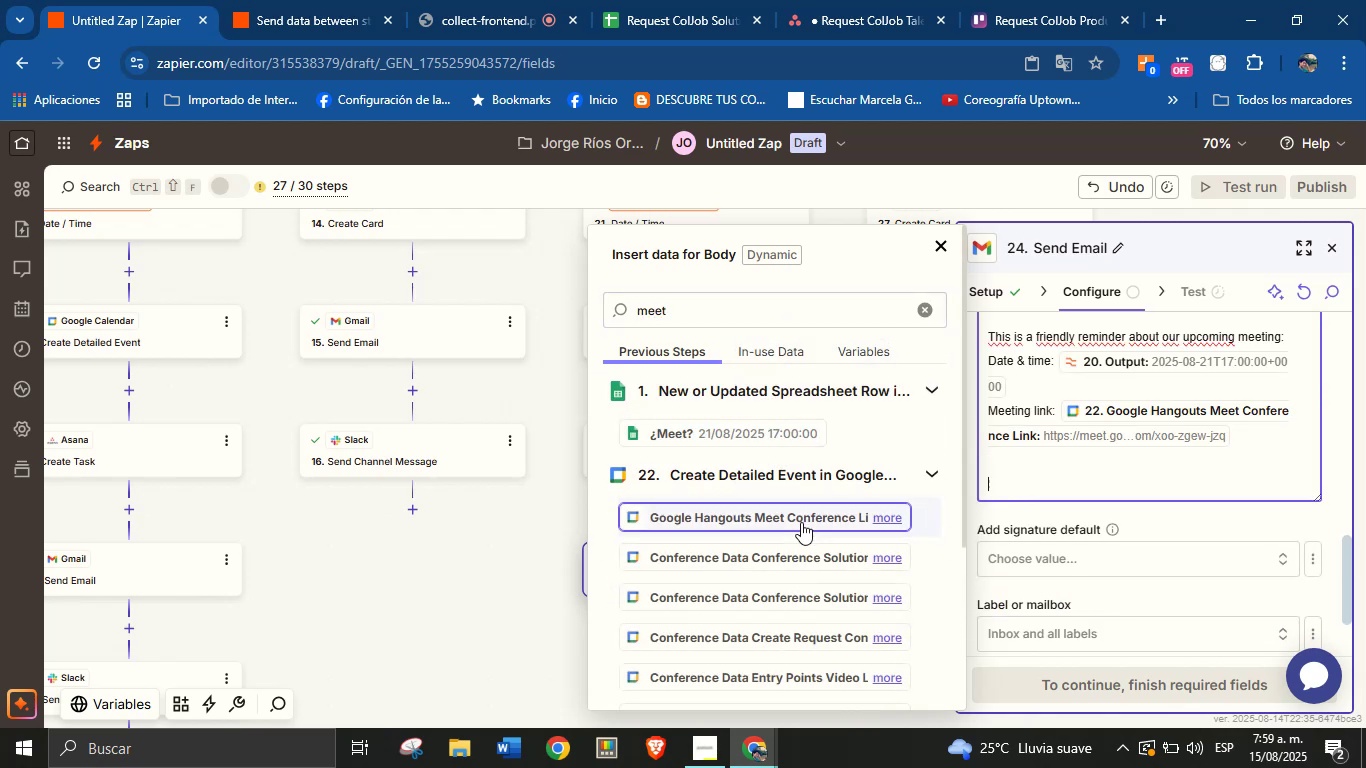 
type(We look forward to discussing your needs and finding the best solution )
key(Backspace)
type( for you.)
 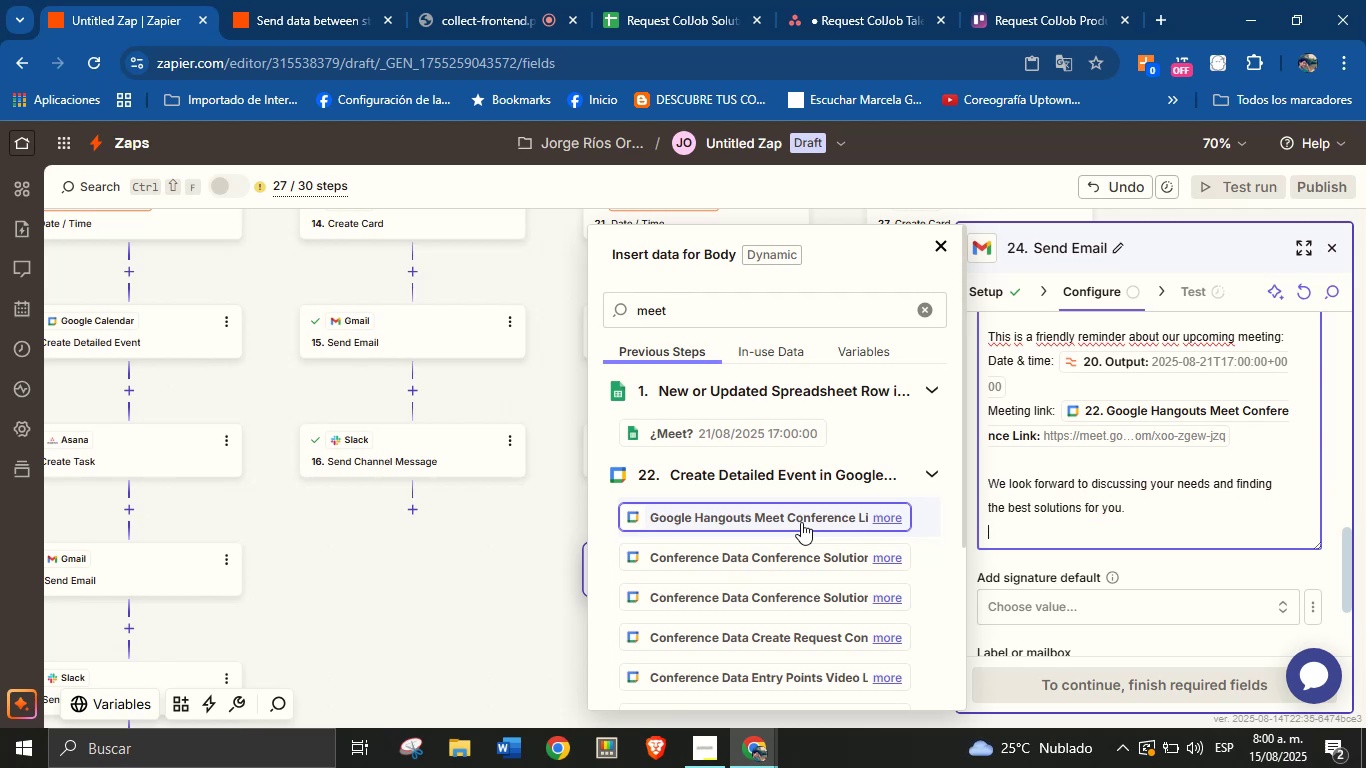 
hold_key(key=S, duration=6.14)
 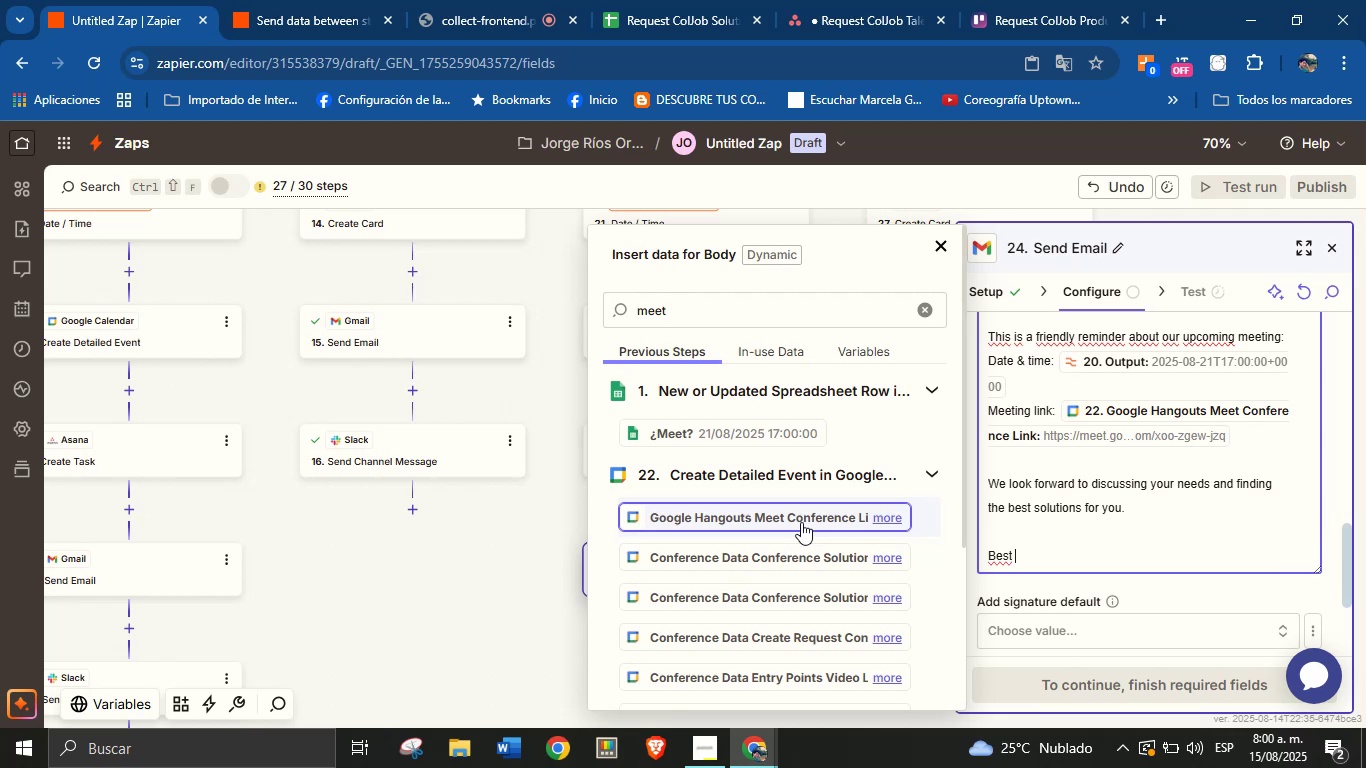 
key(Enter)
 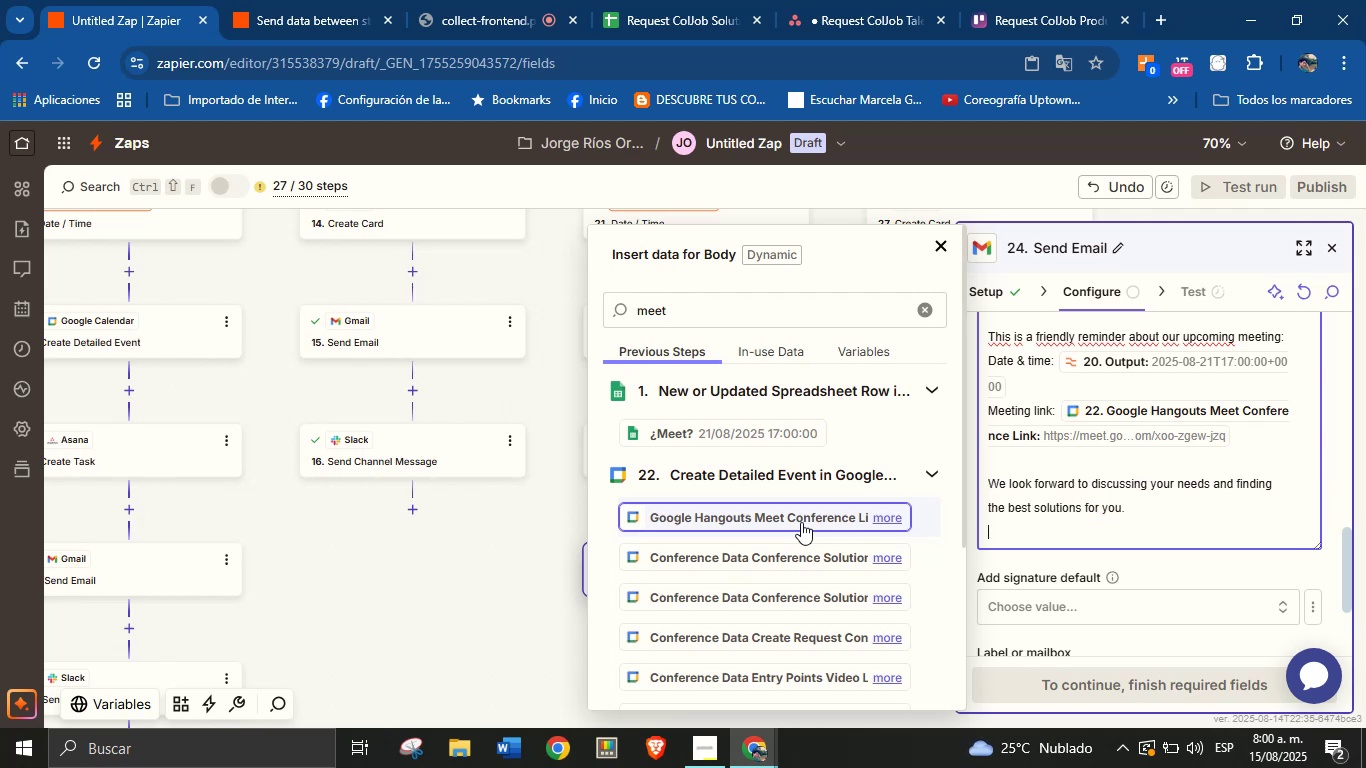 
key(Enter)
 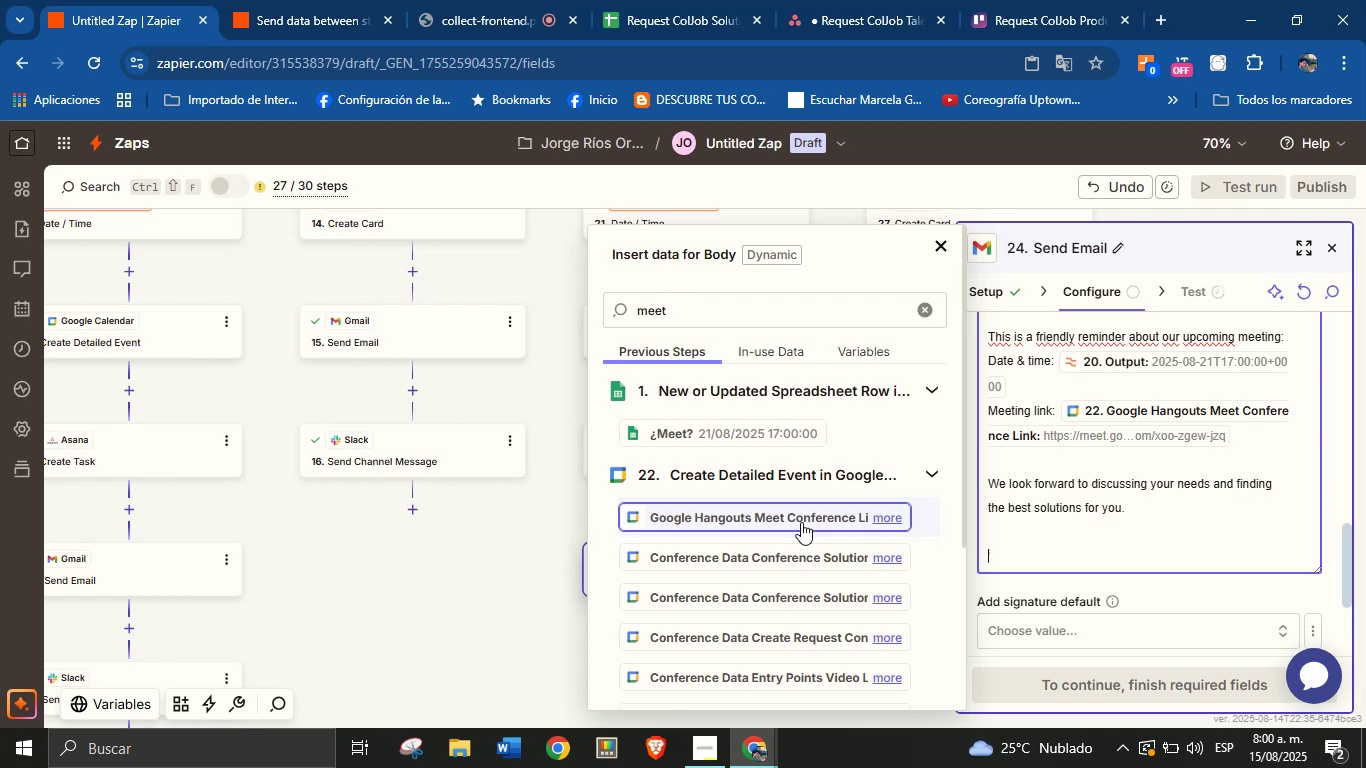 
type(Bet regrds, )
 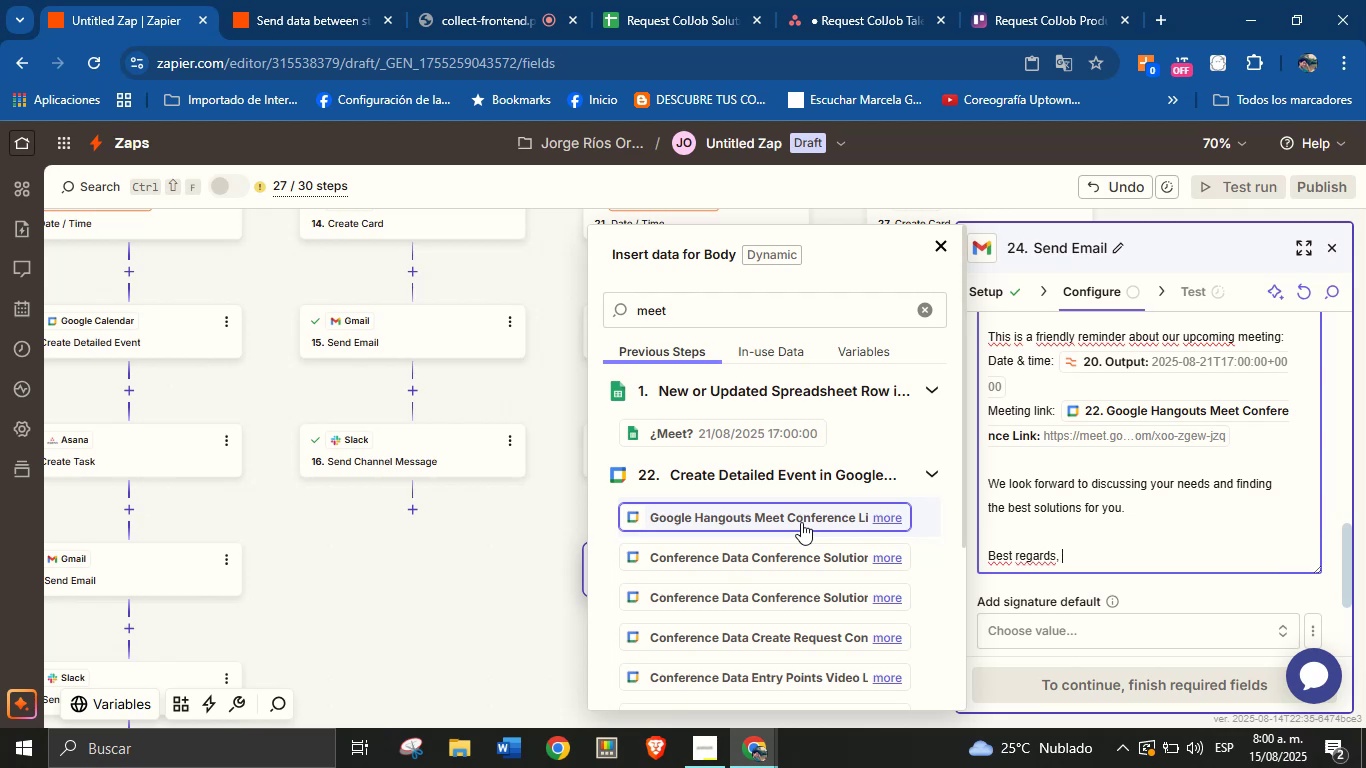 
hold_key(key=A, duration=7.18)
 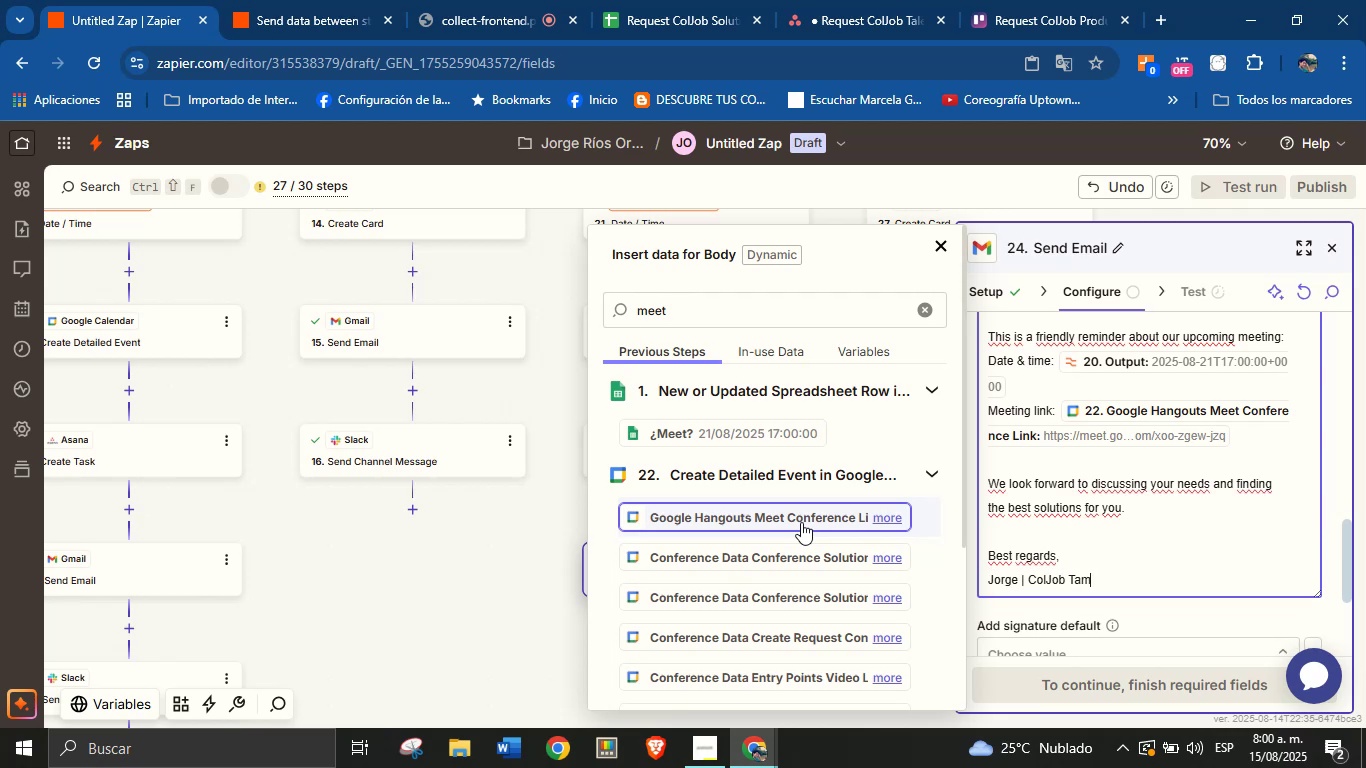 
key(Enter)
 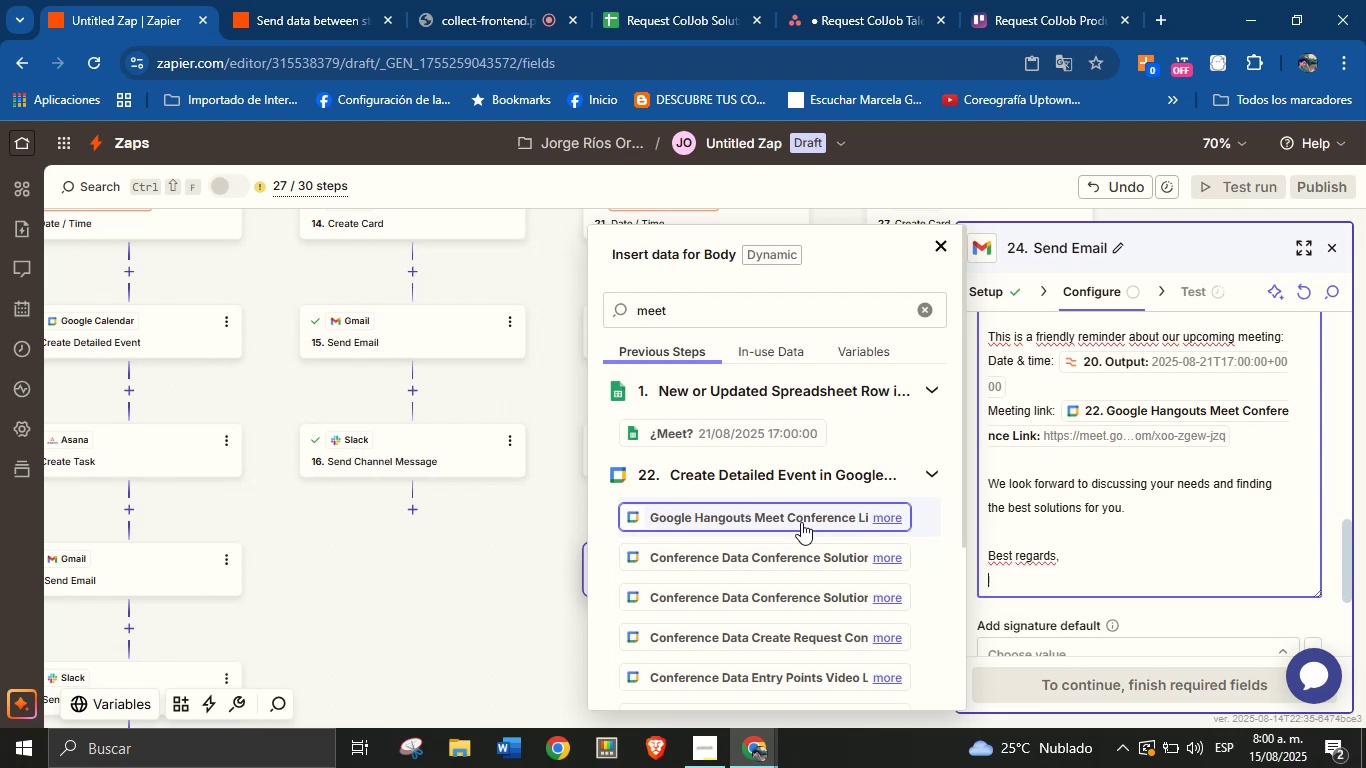 
type(Jorge \ ColJob Tm Solutions)
 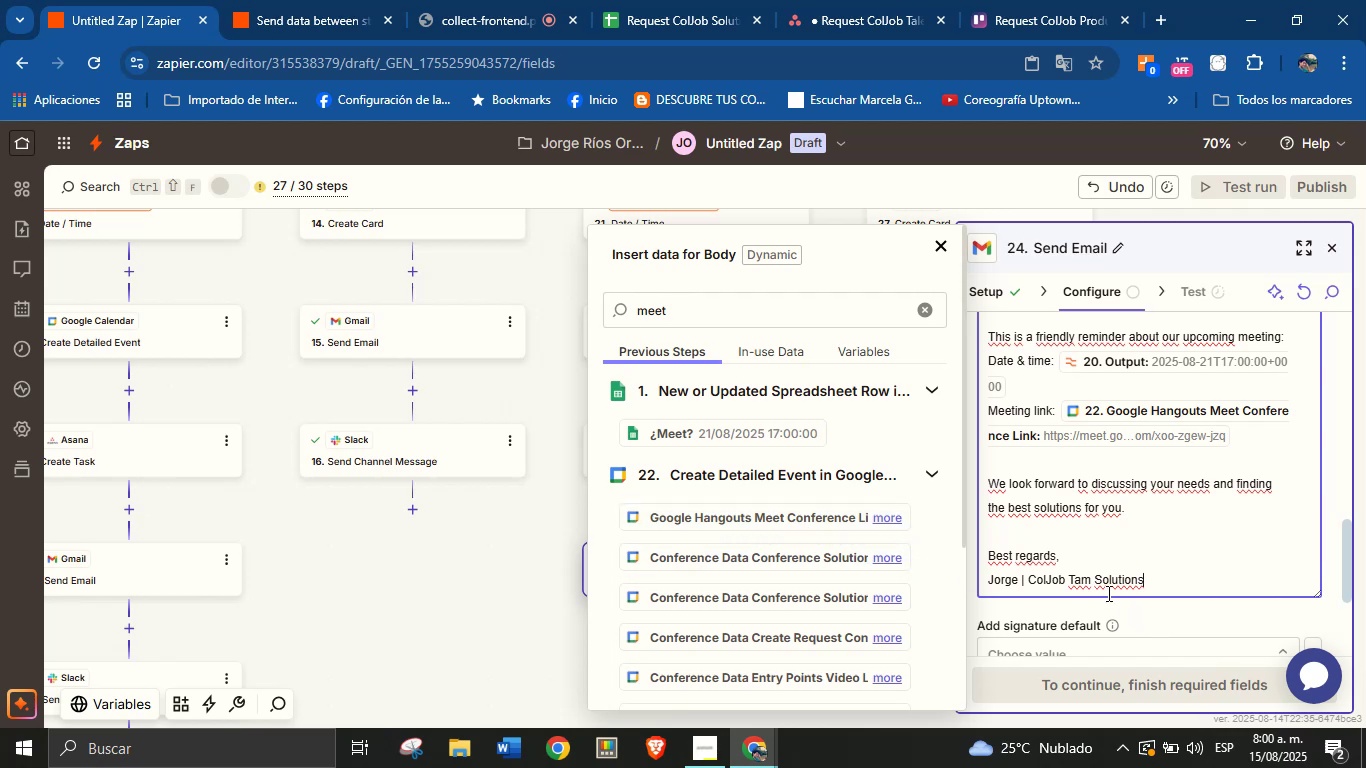 
left_click([1075, 582])
 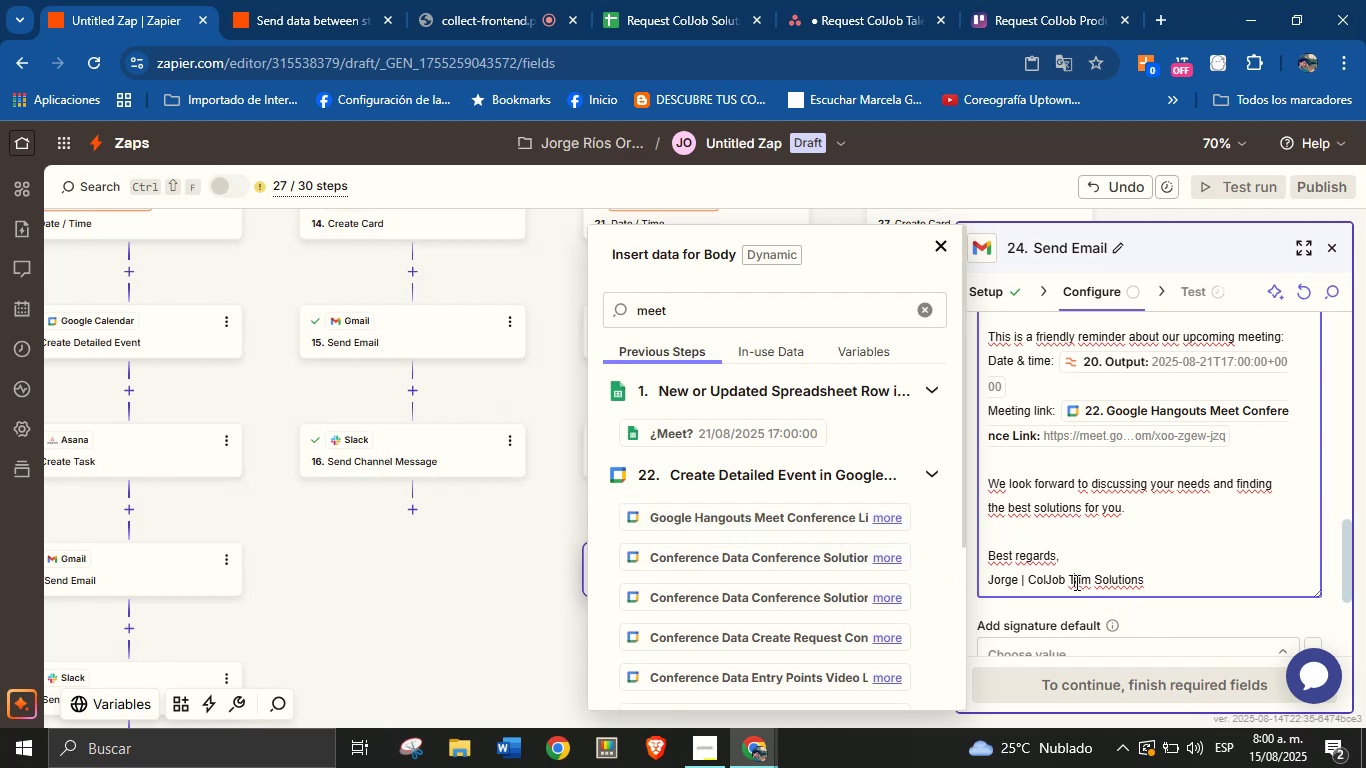 
key(E)
 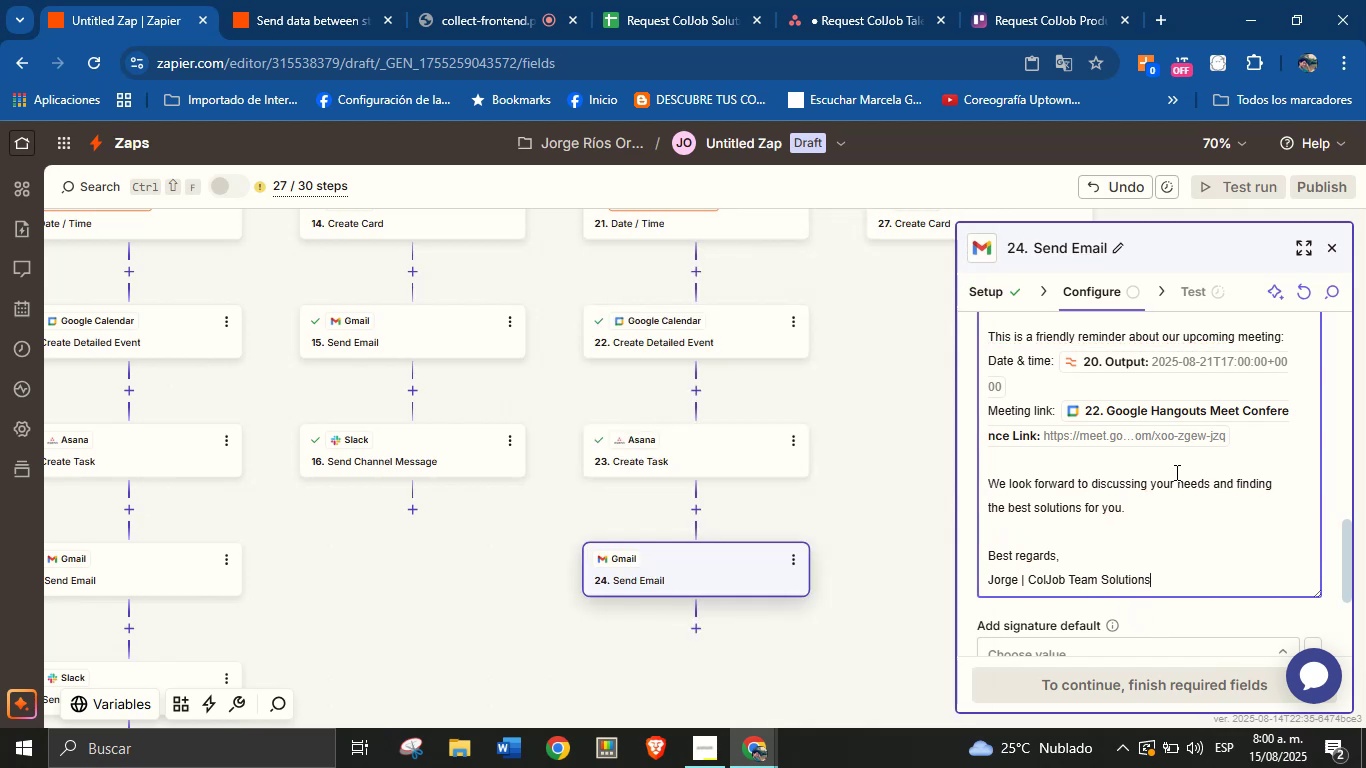 
scroll: coordinate [1171, 473], scroll_direction: down, amount: 2.0
 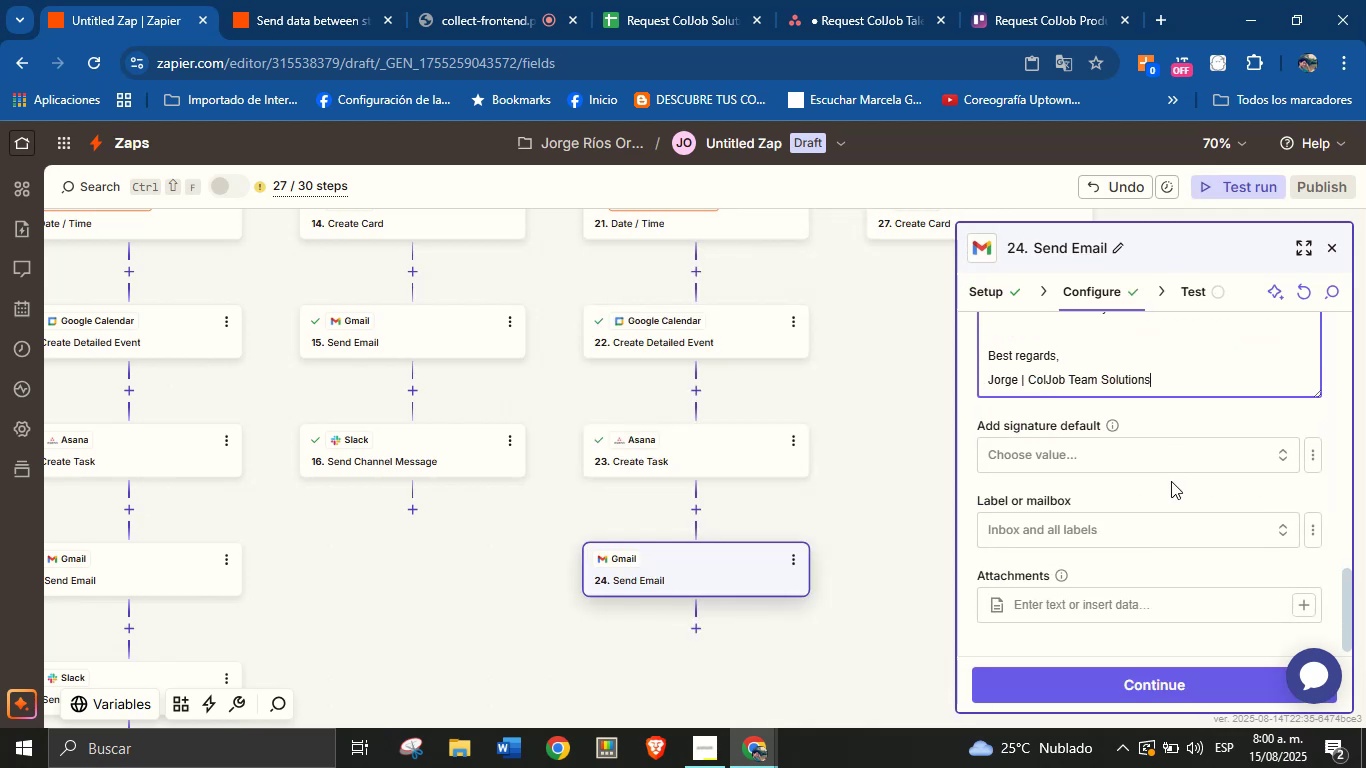 
scroll: coordinate [1169, 498], scroll_direction: up, amount: 2.0
 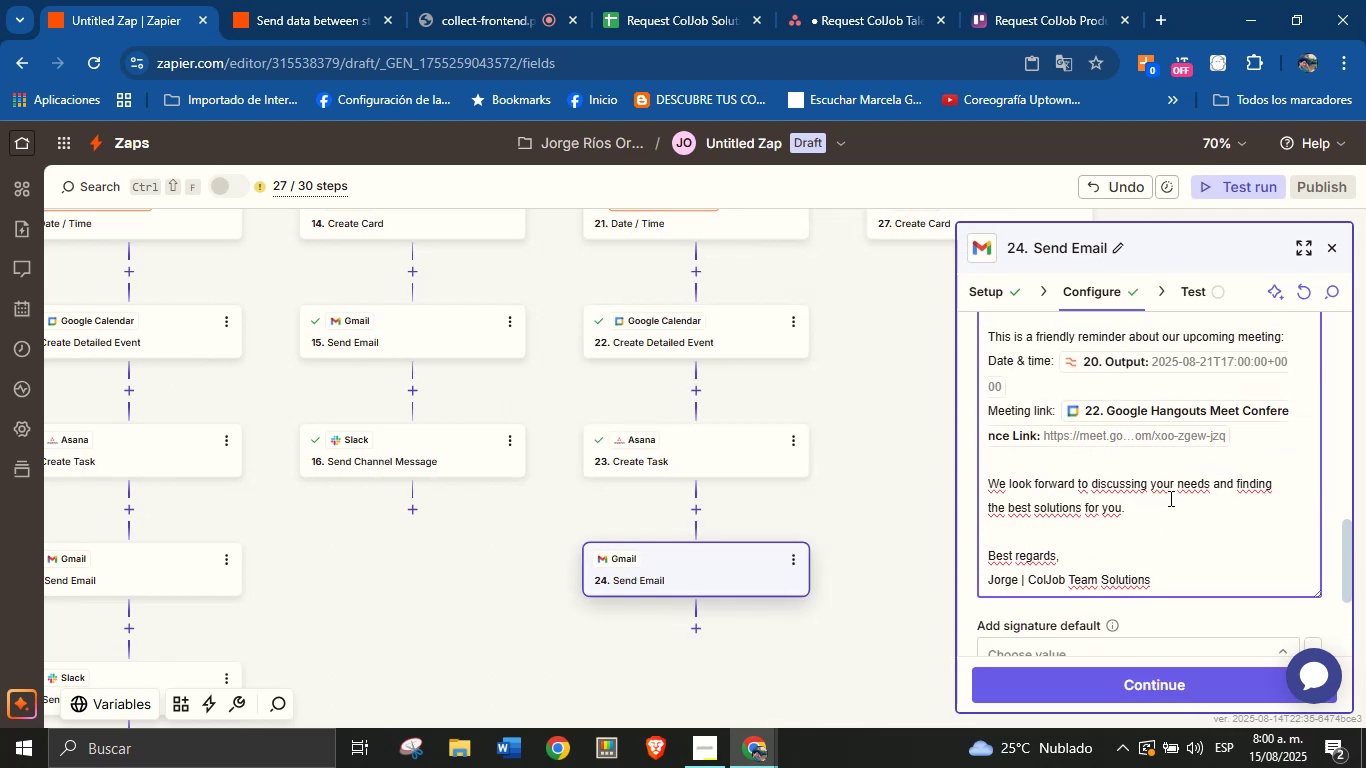 
scroll: coordinate [1169, 498], scroll_direction: down, amount: 4.0
 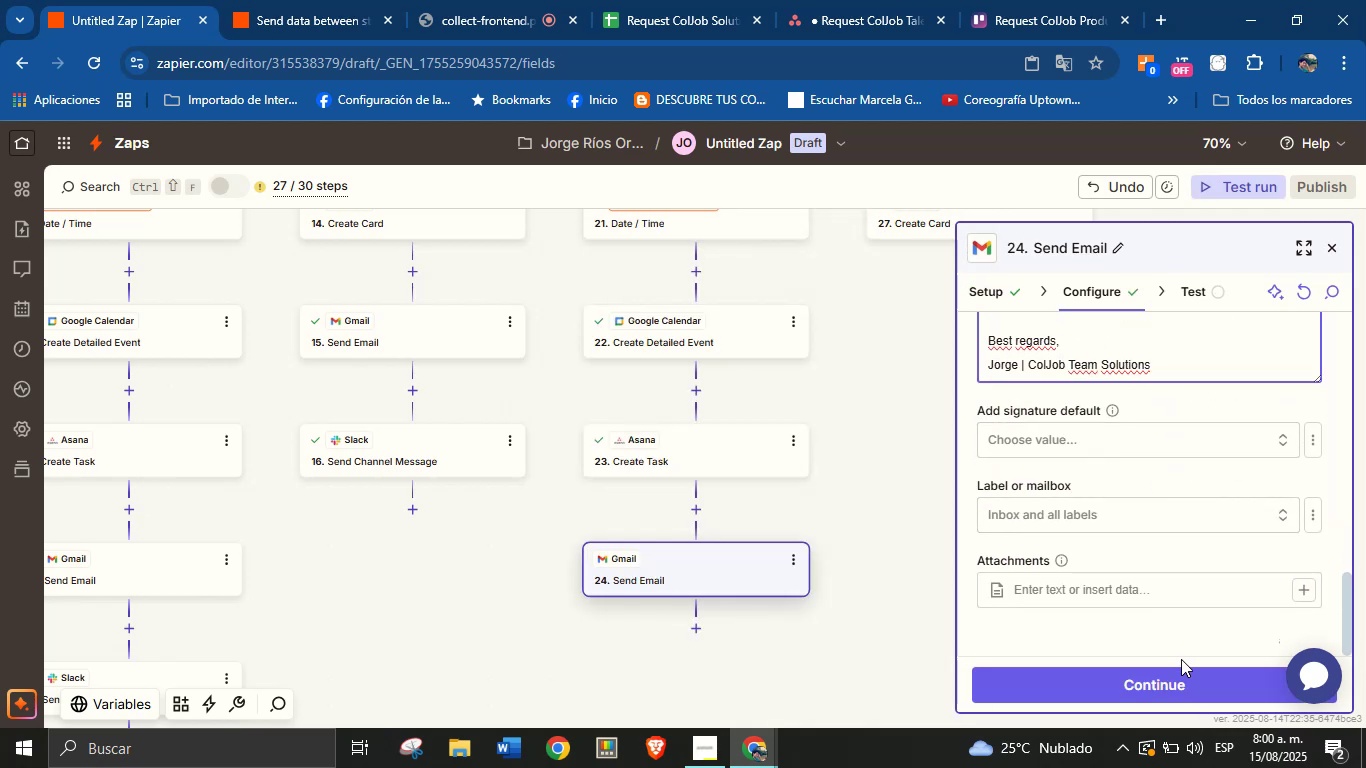 
left_click([1176, 673])
 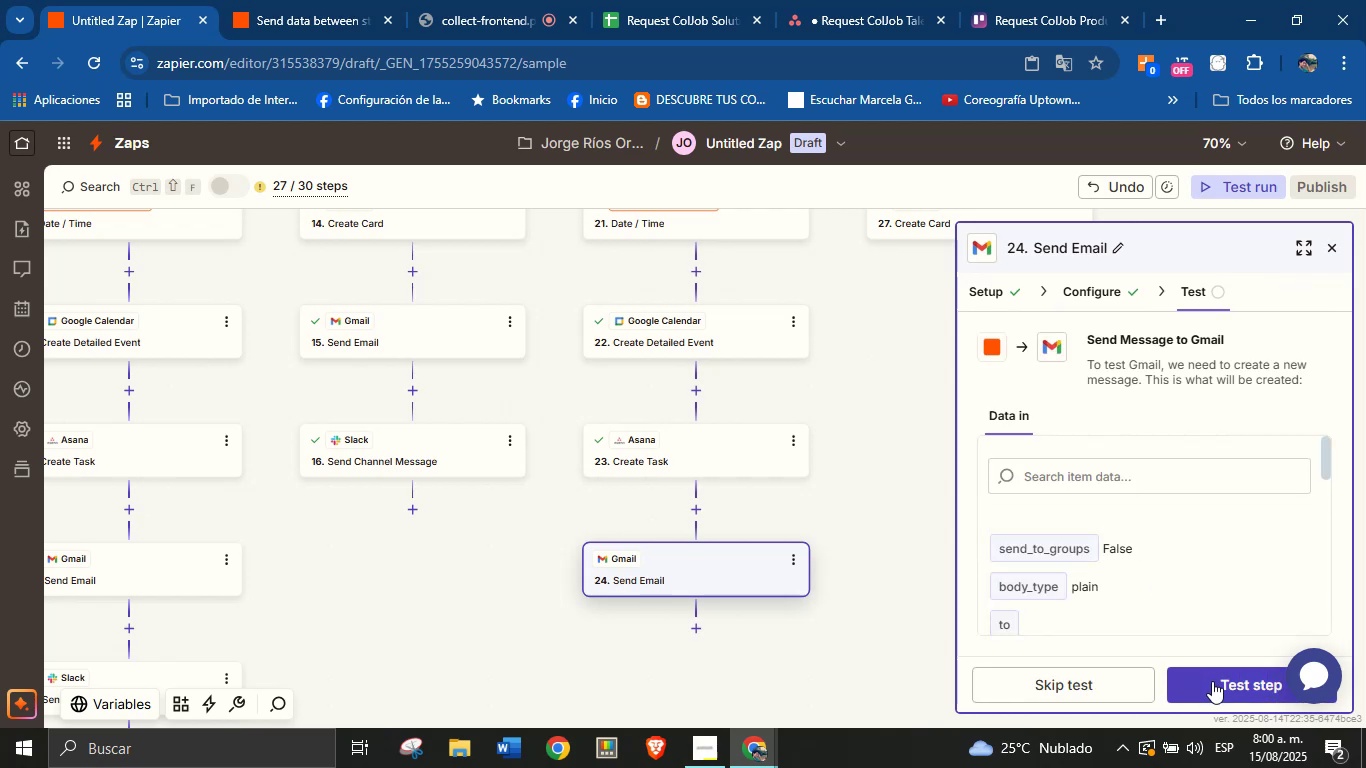 
left_click([1212, 681])
 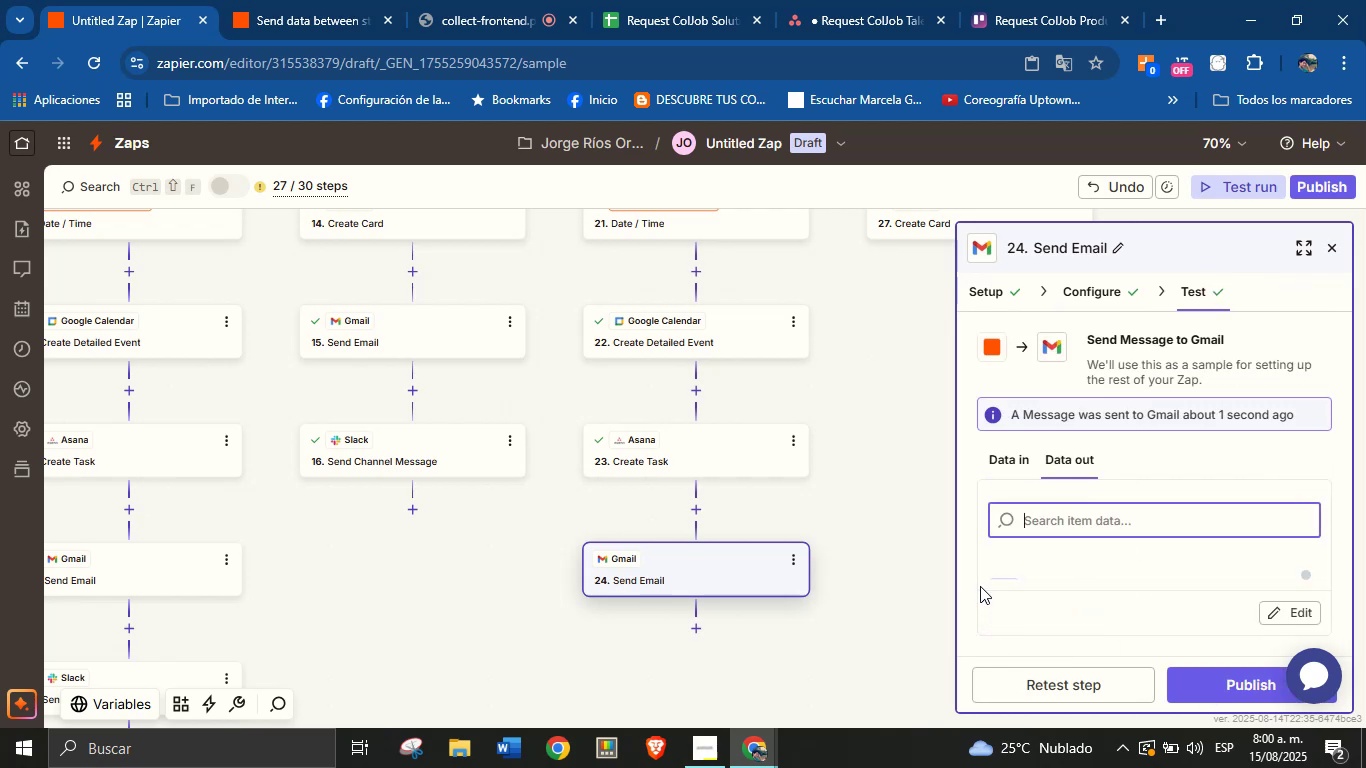 
left_click_drag(start_coordinate=[879, 553], to_coordinate=[863, 470])
 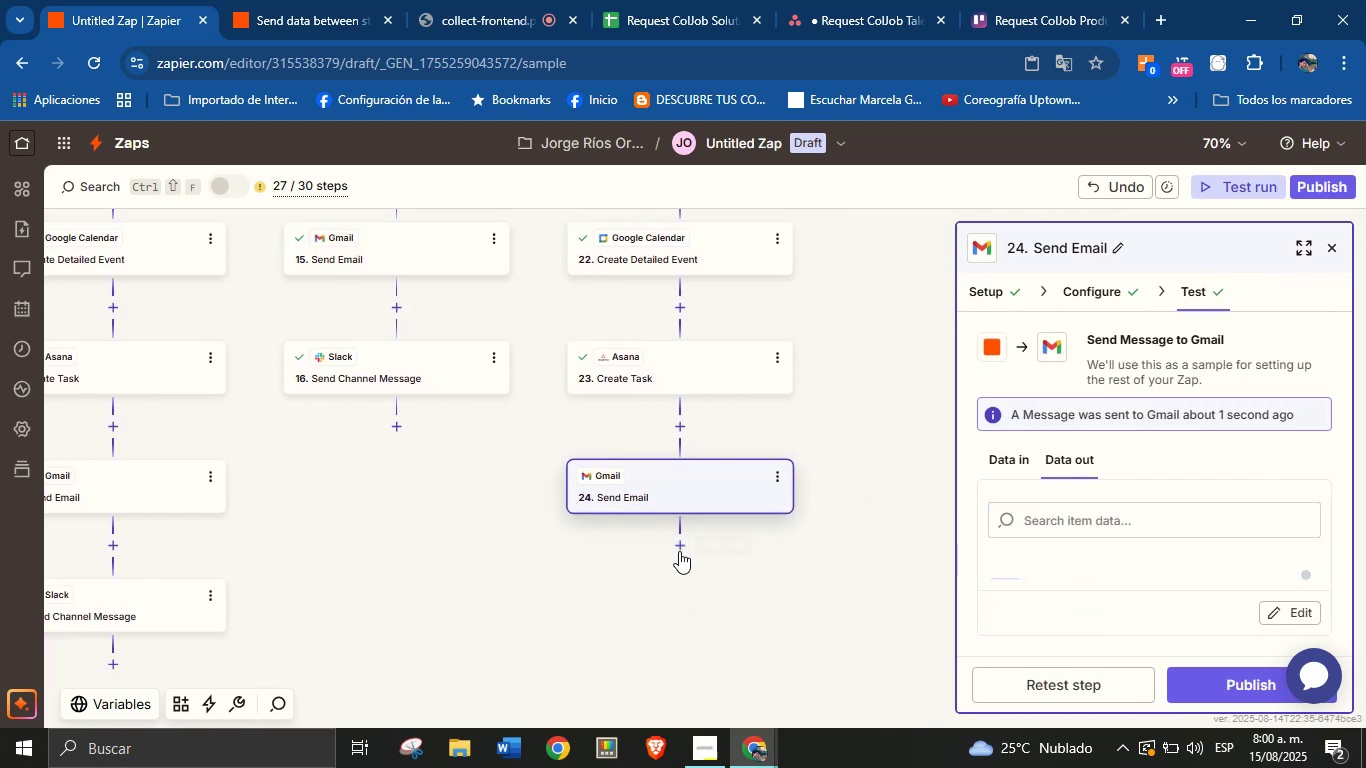 
left_click([680, 548])
 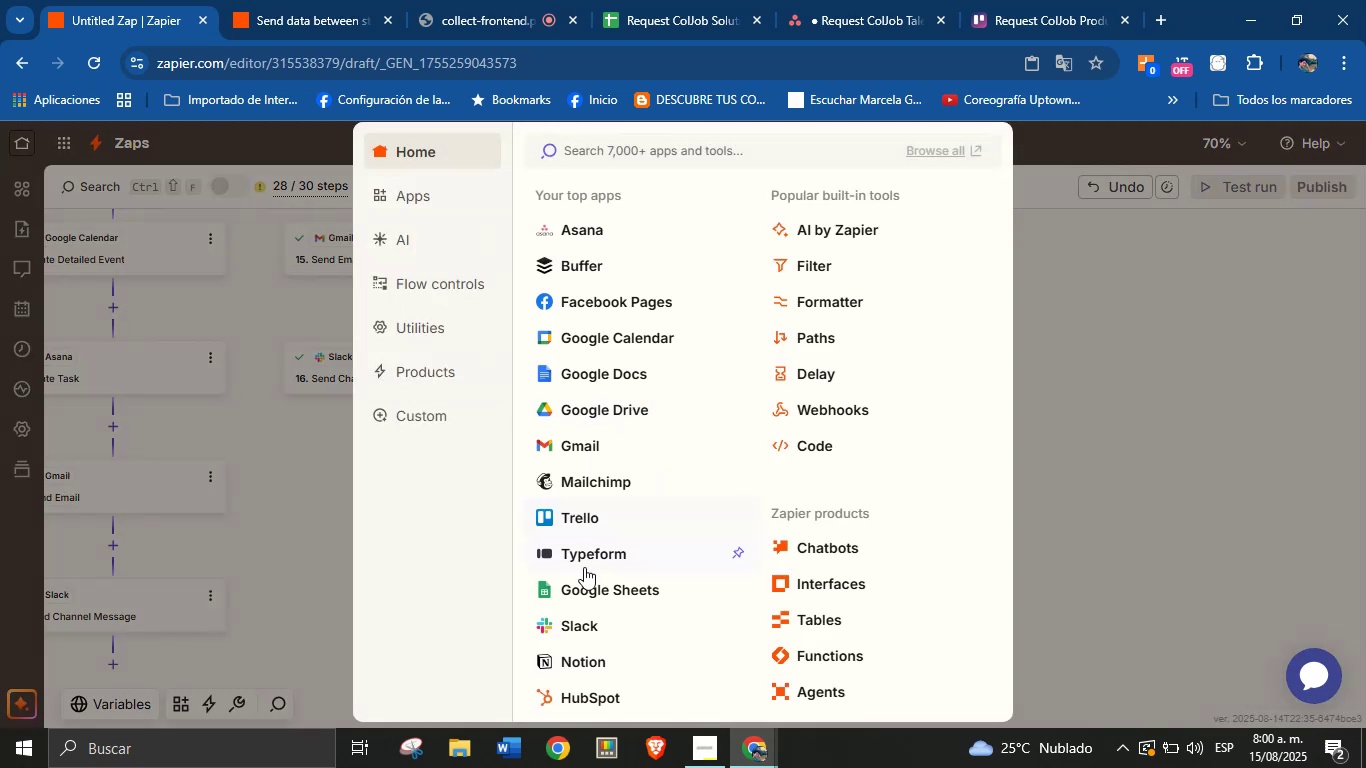 
left_click([584, 618])
 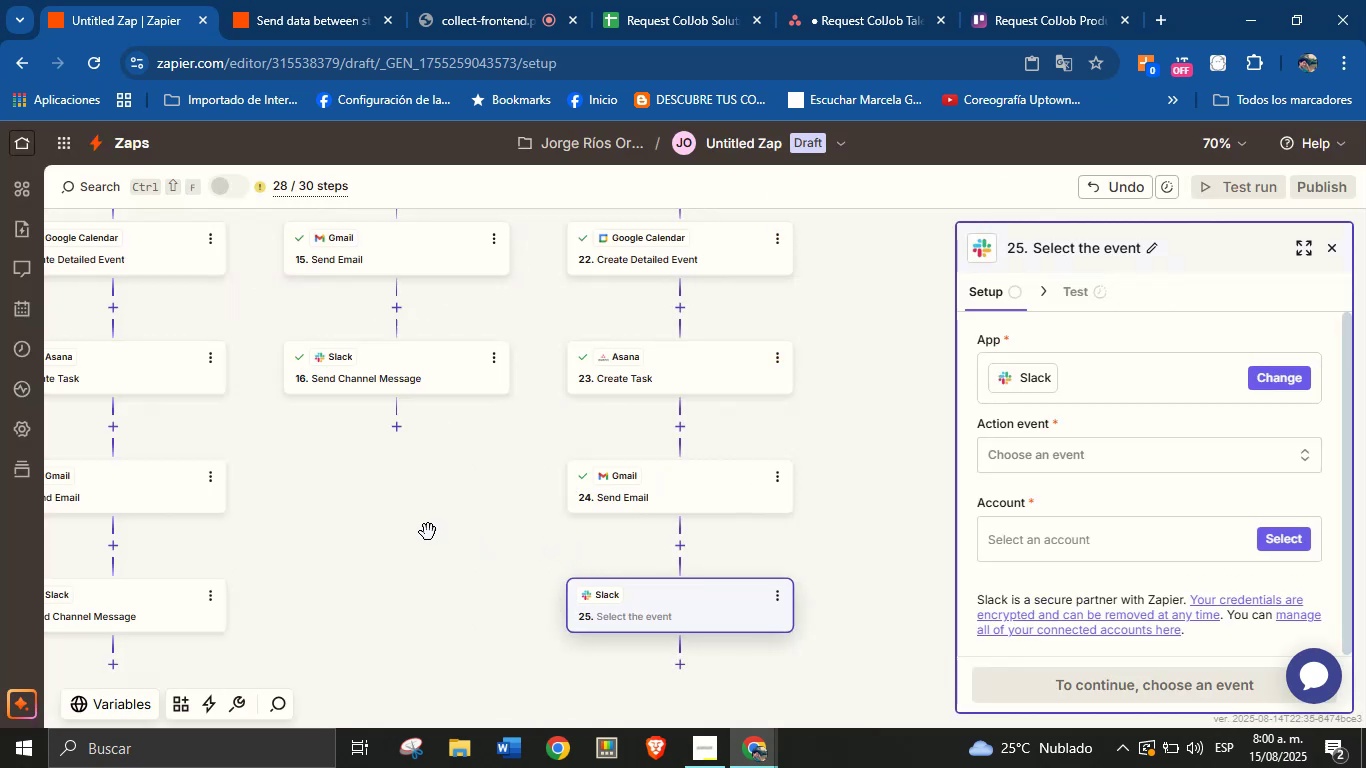 
left_click_drag(start_coordinate=[376, 540], to_coordinate=[493, 575])
 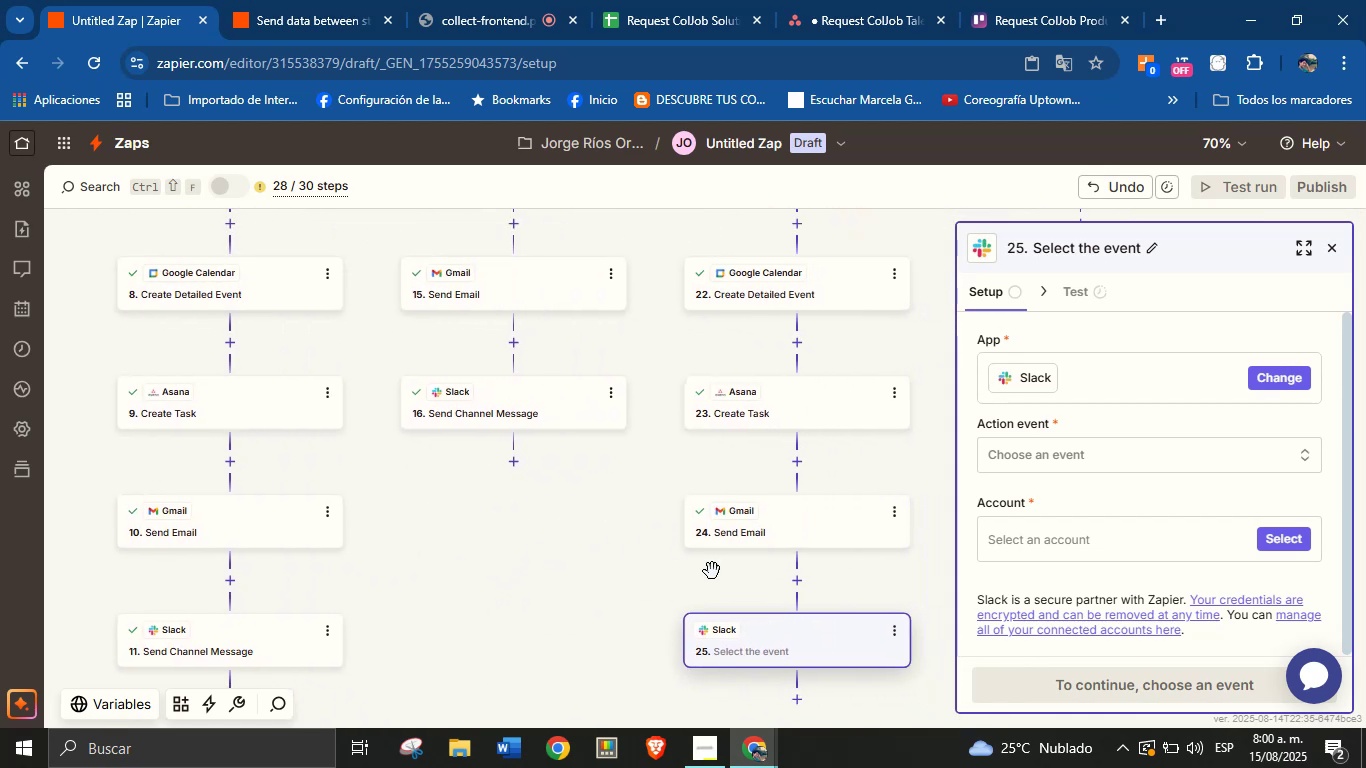 
left_click_drag(start_coordinate=[611, 583], to_coordinate=[361, 548])
 